 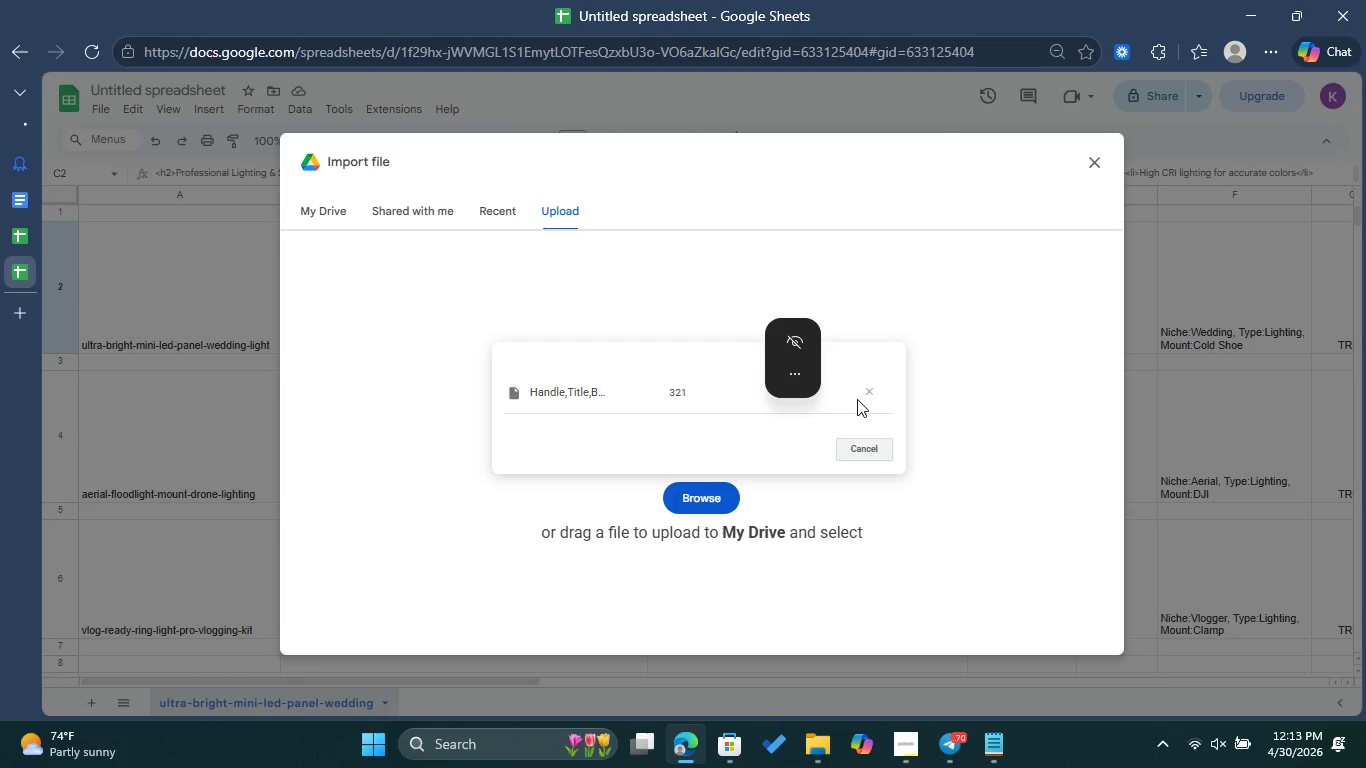 
left_click([866, 396])
 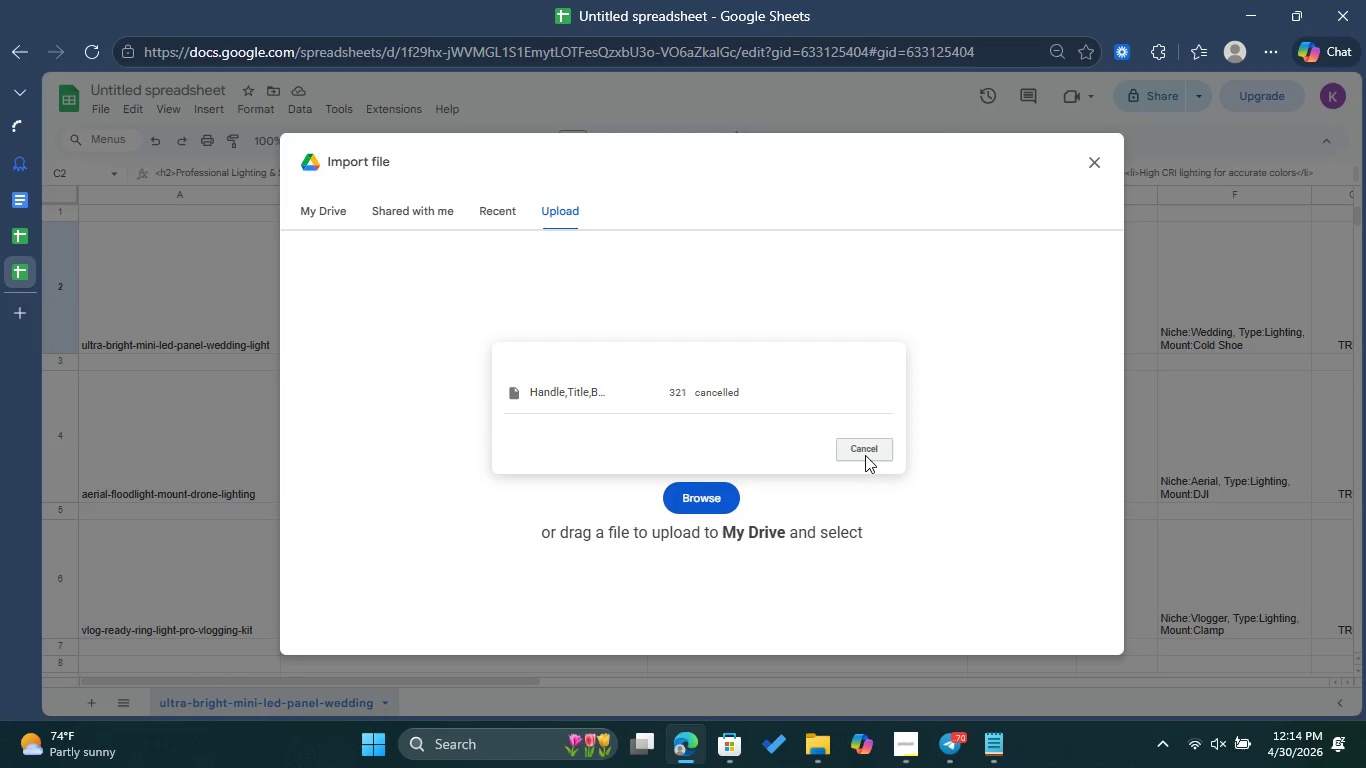 
left_click([865, 453])
 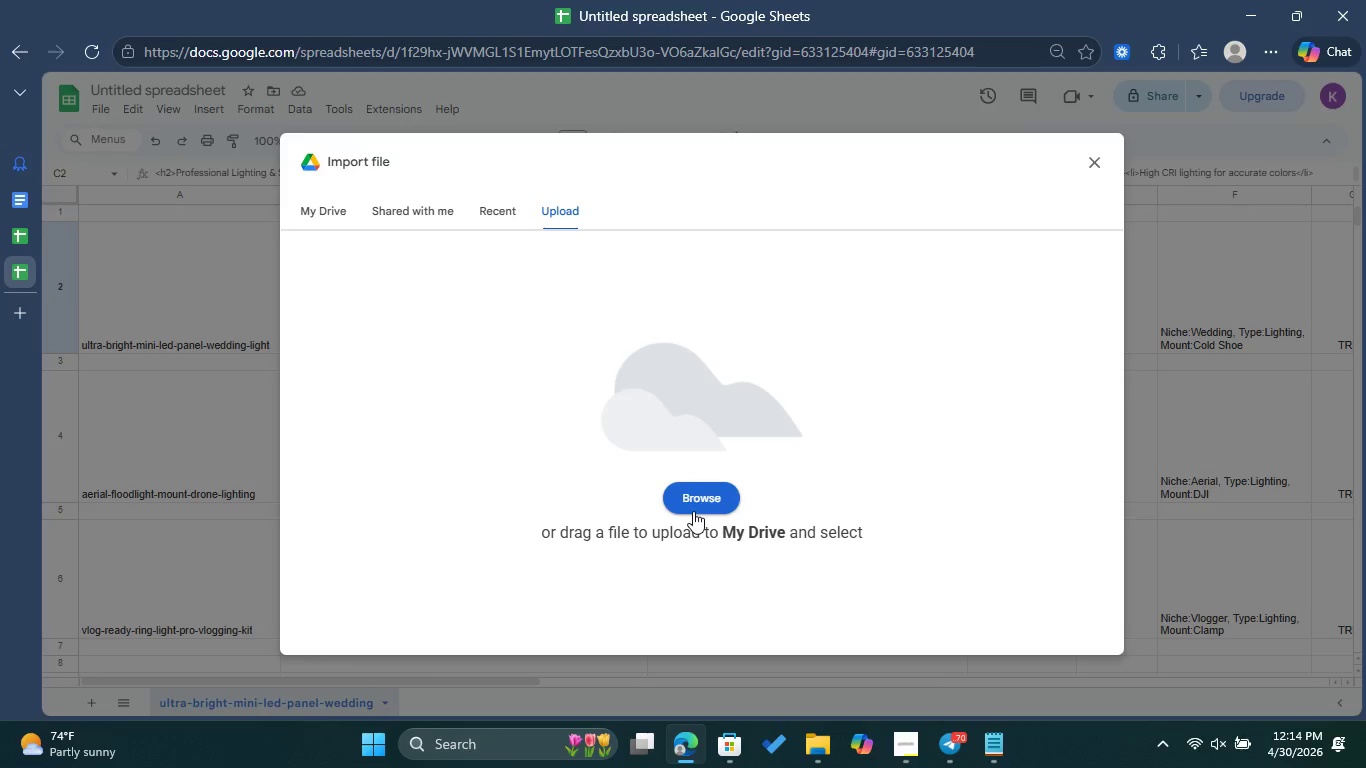 
wait(12.17)
 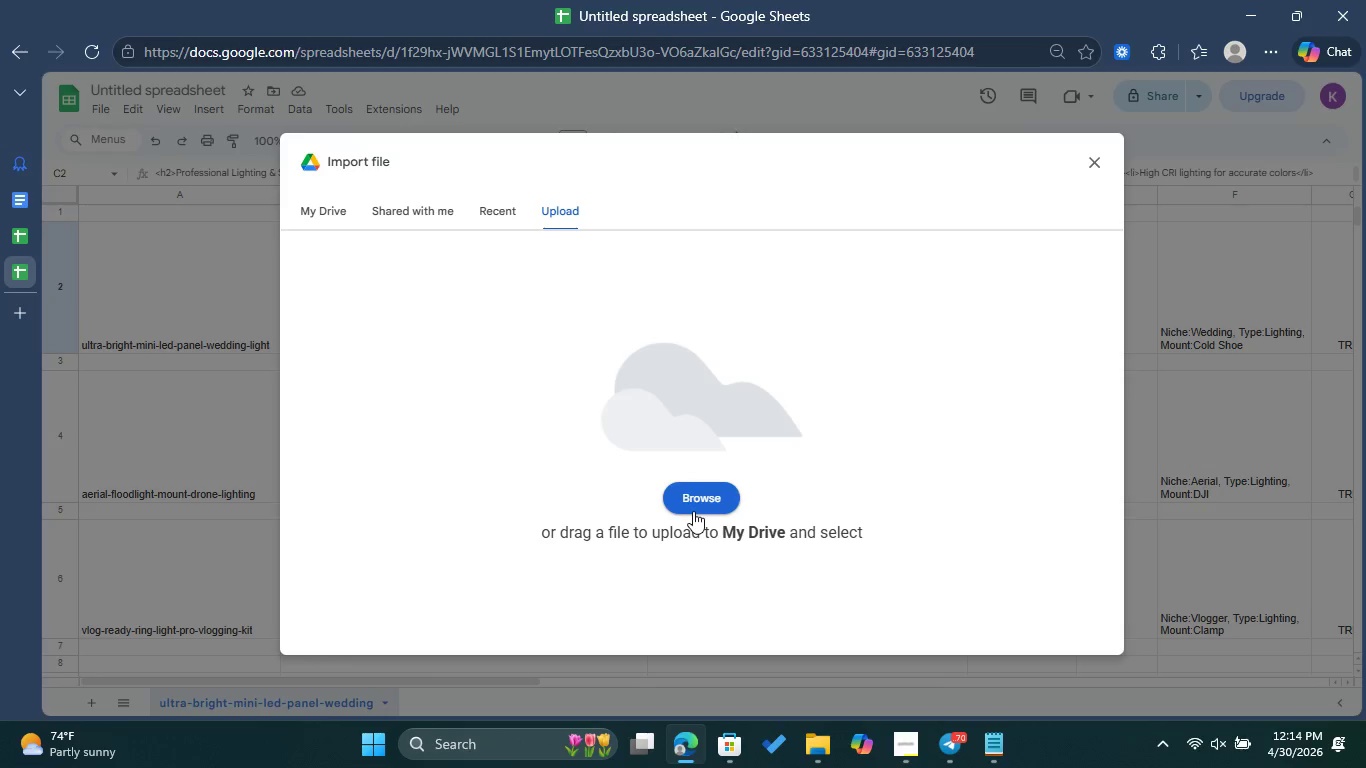 
left_click([689, 511])
 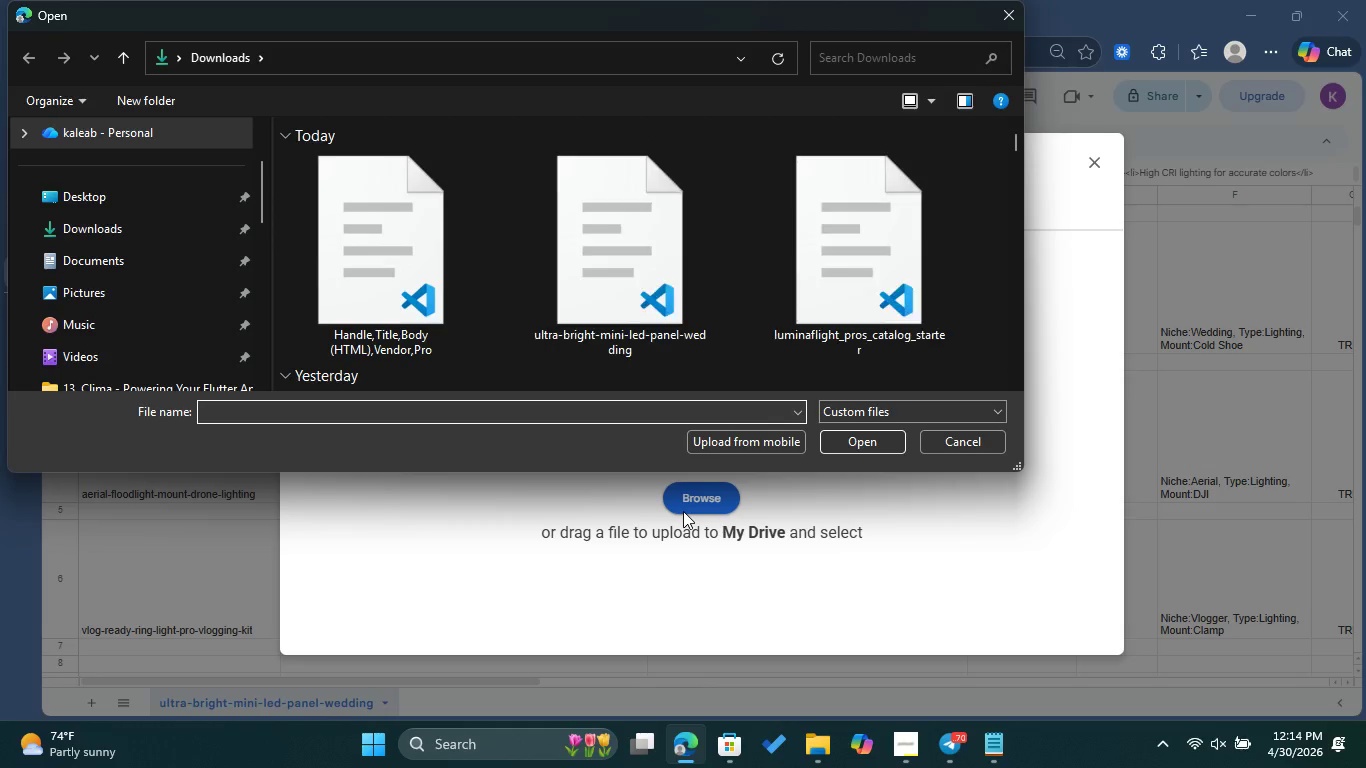 
left_click([393, 318])
 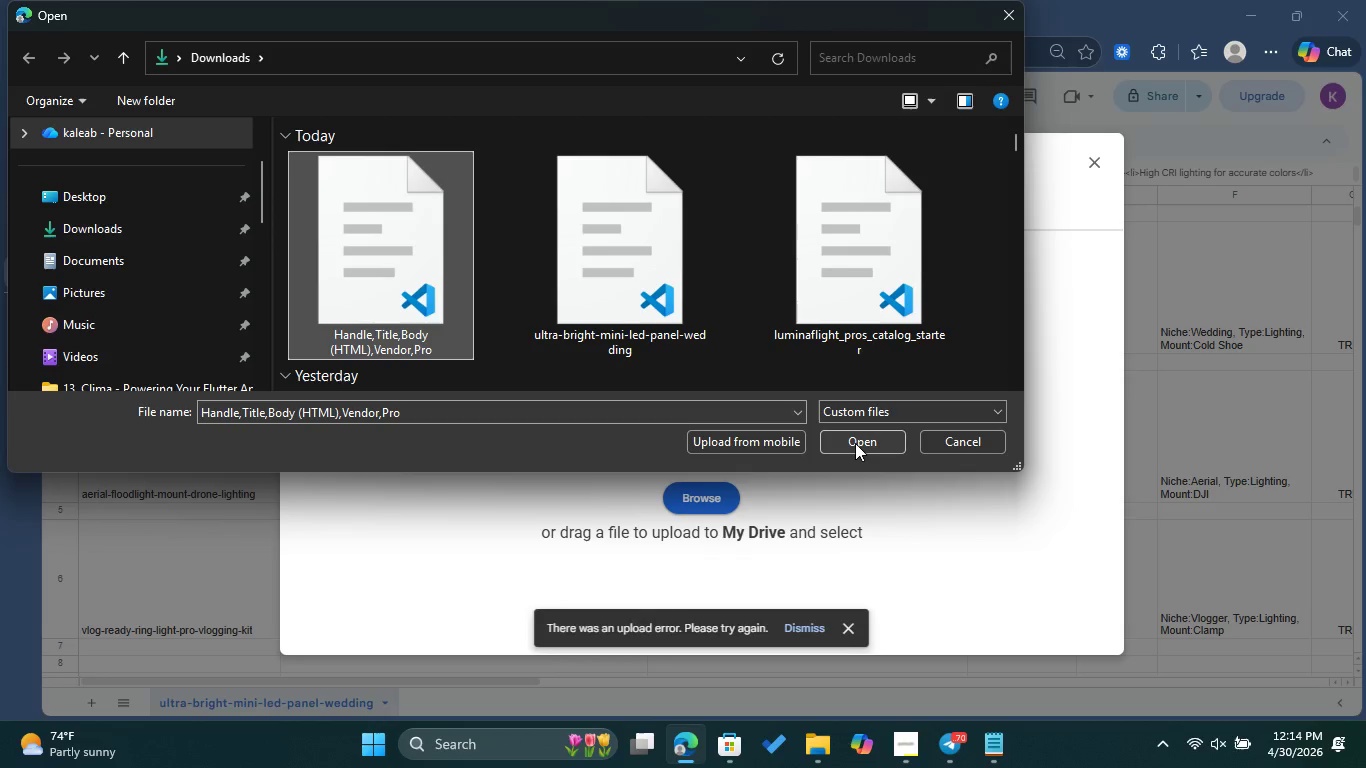 
left_click([855, 443])
 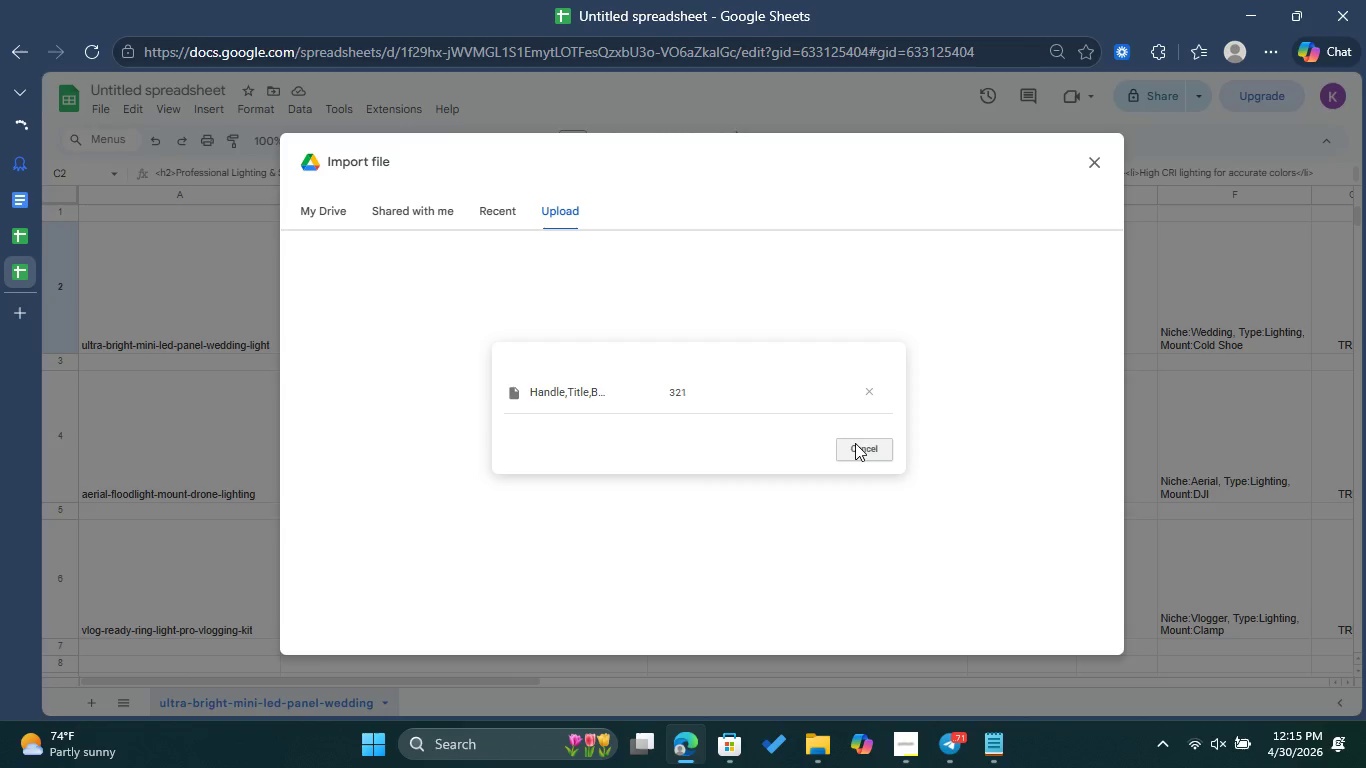 
wait(62.17)
 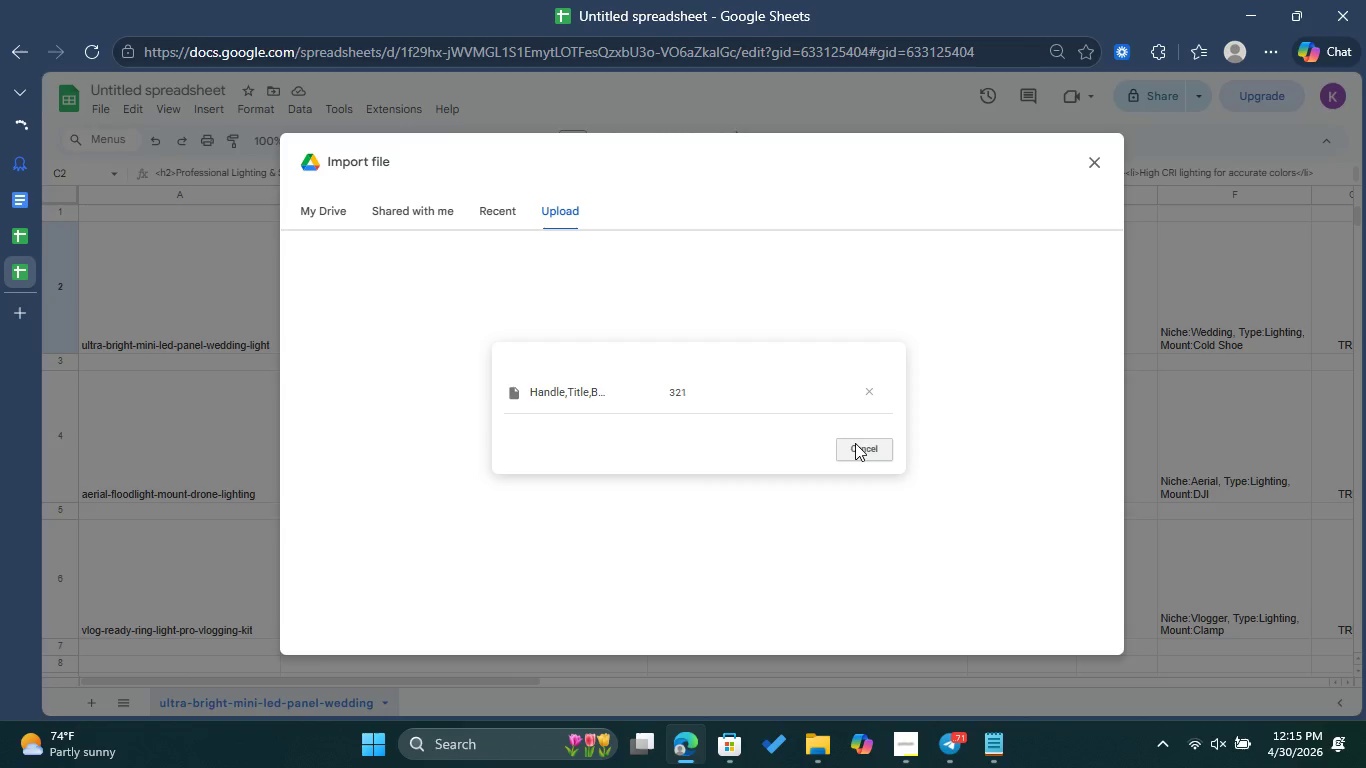 
left_click([869, 457])
 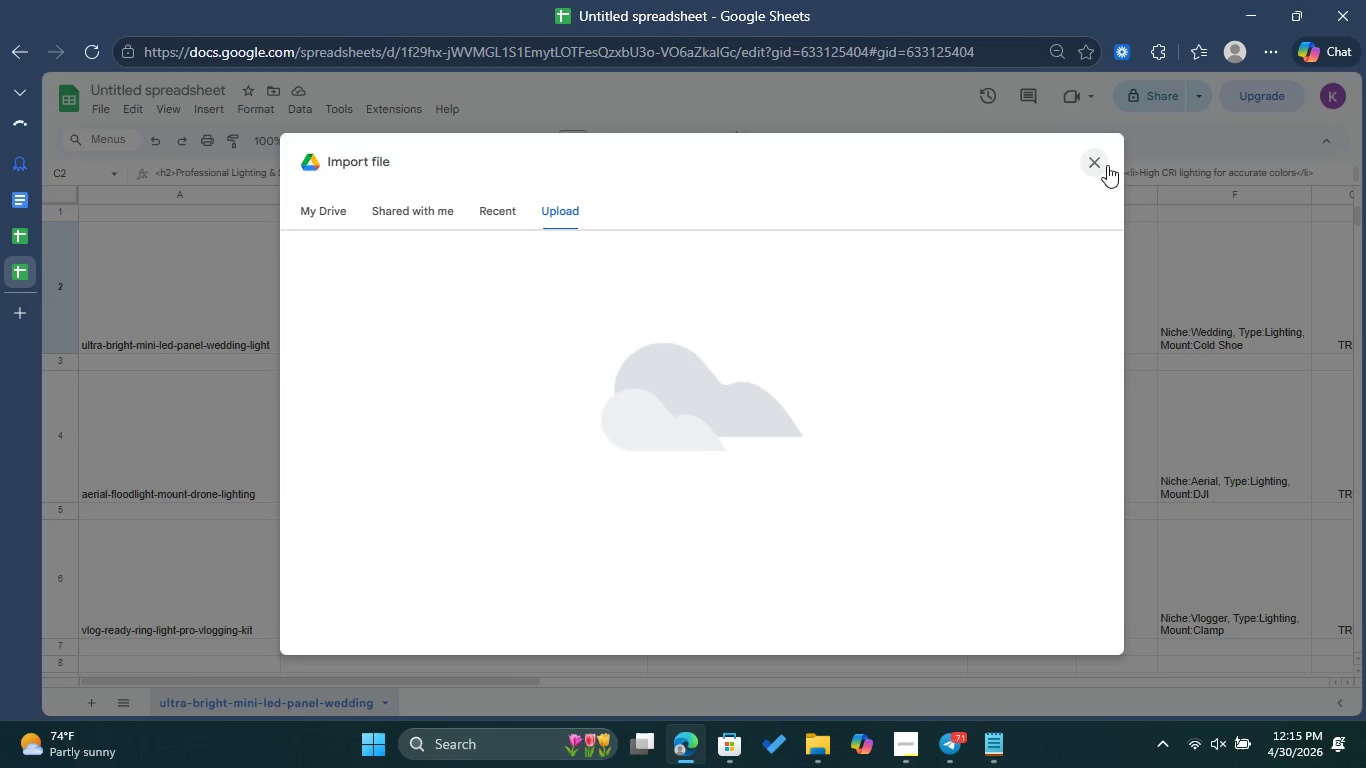 
left_click([1107, 165])
 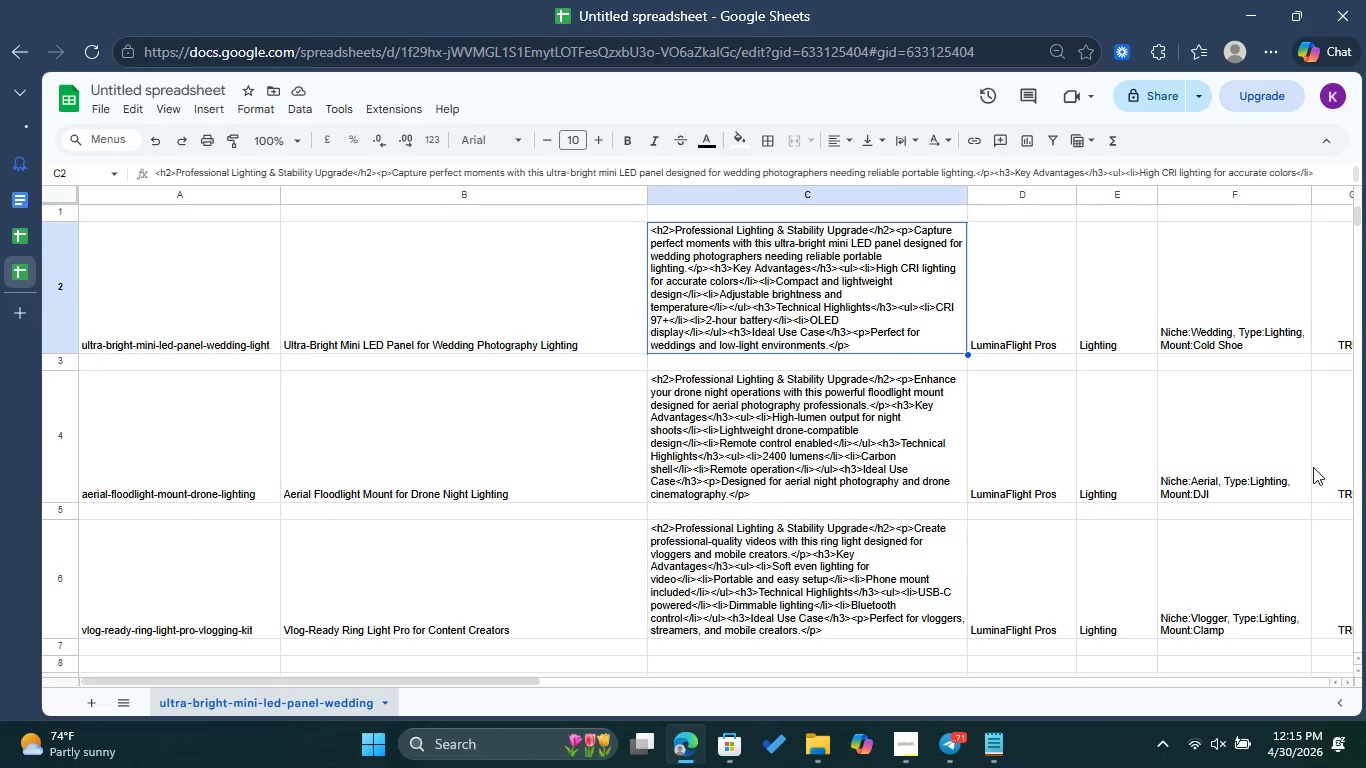 
wait(6.52)
 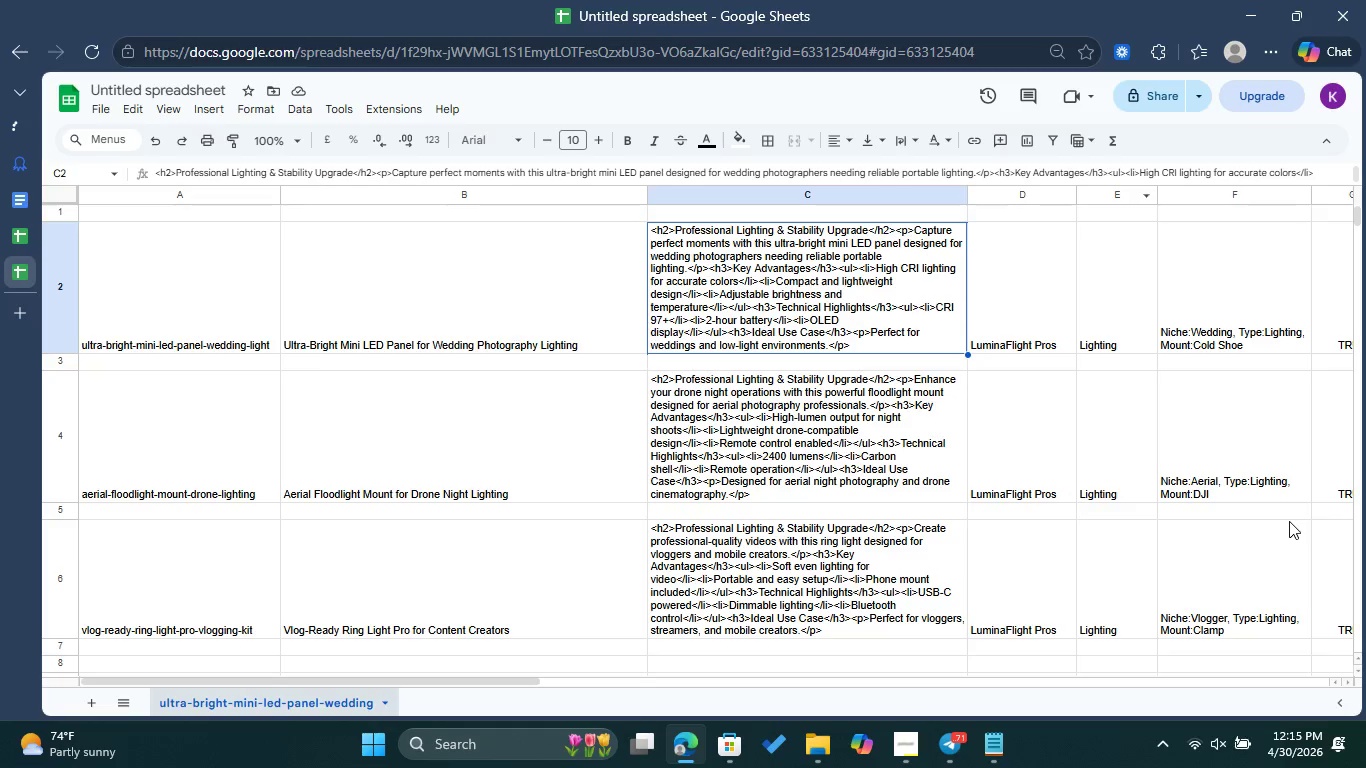 
left_click([20, 229])
 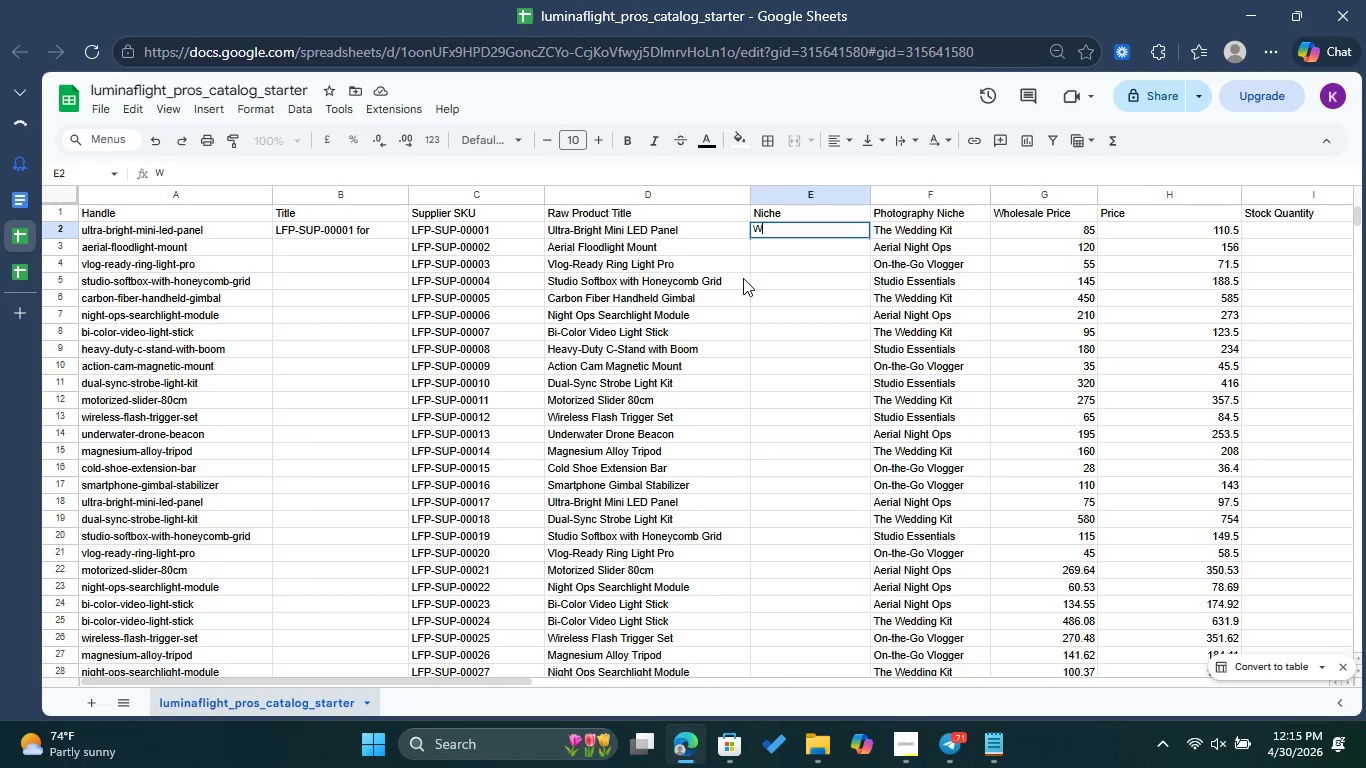 
wait(9.53)
 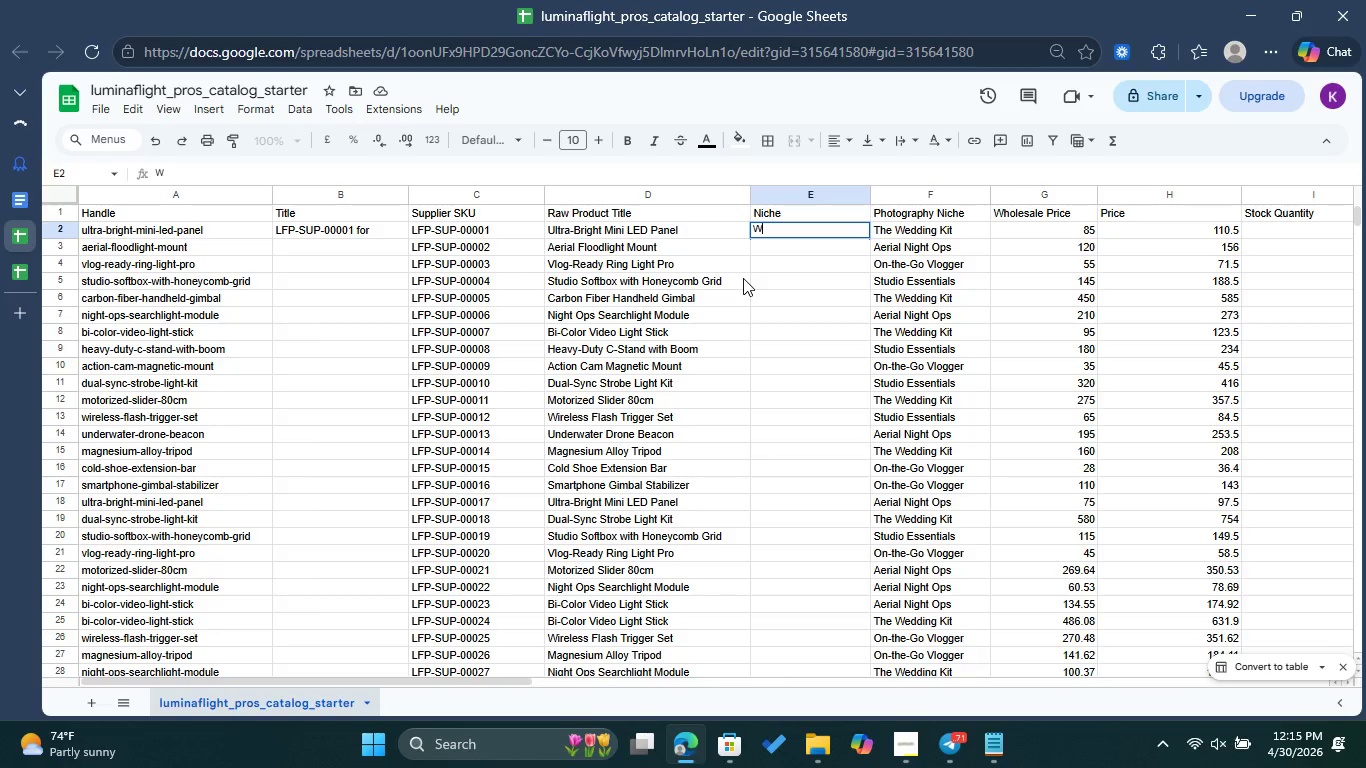 
key(Backspace)
 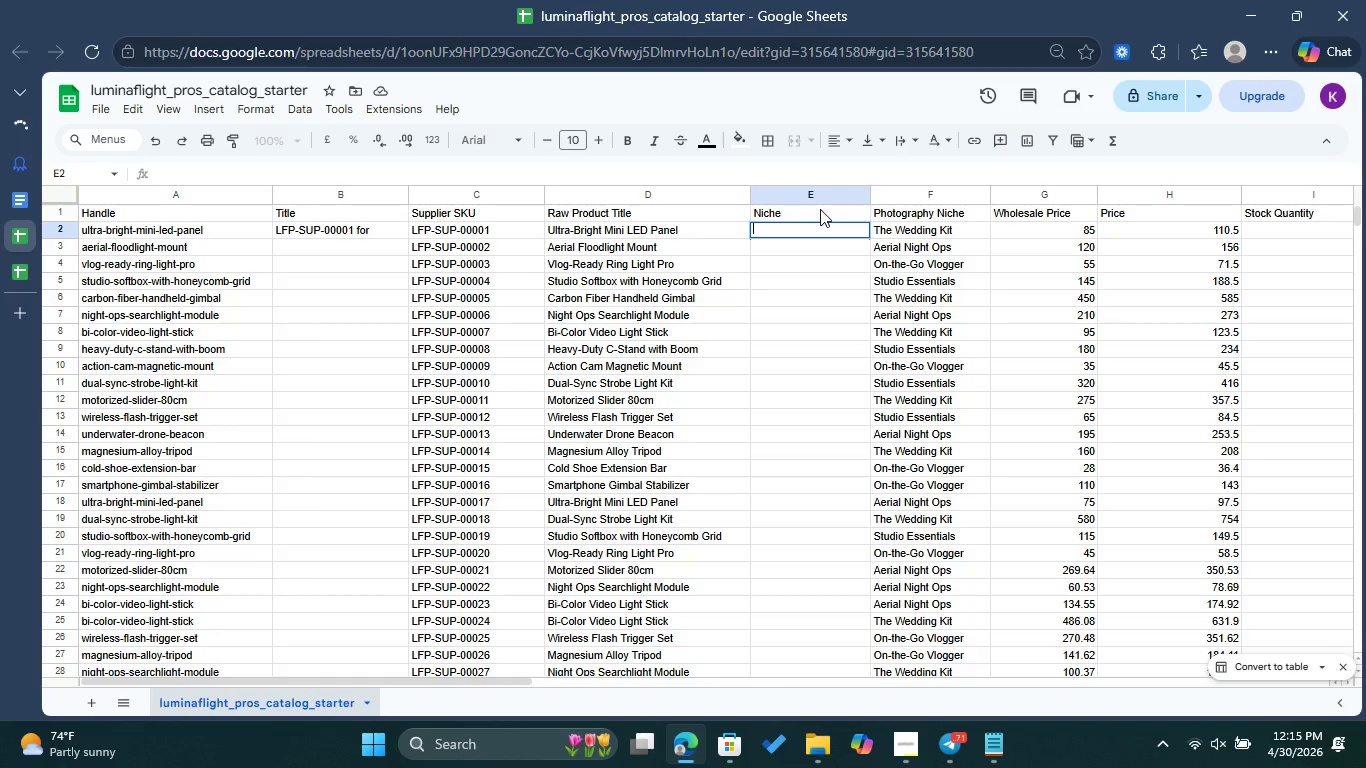 
double_click([820, 208])
 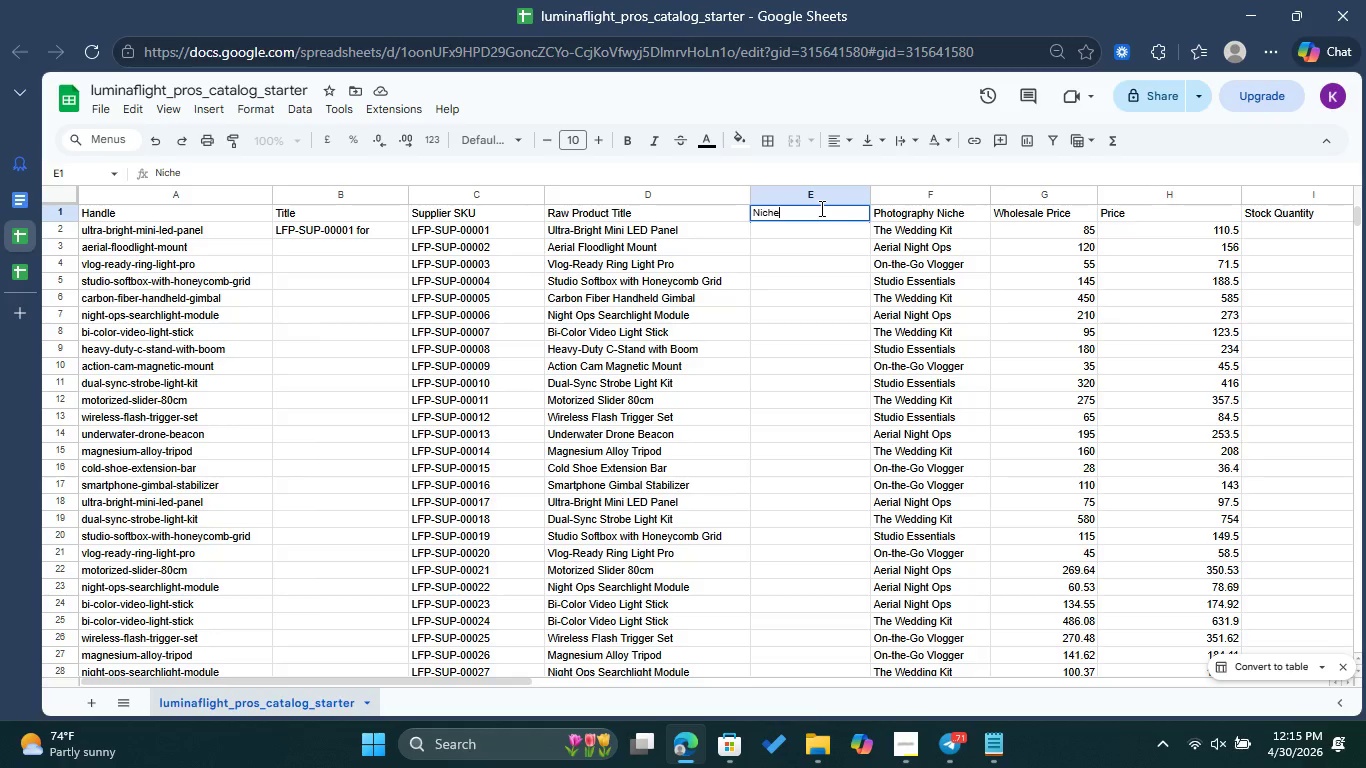 
left_click_drag(start_coordinate=[820, 208], to_coordinate=[751, 211])
 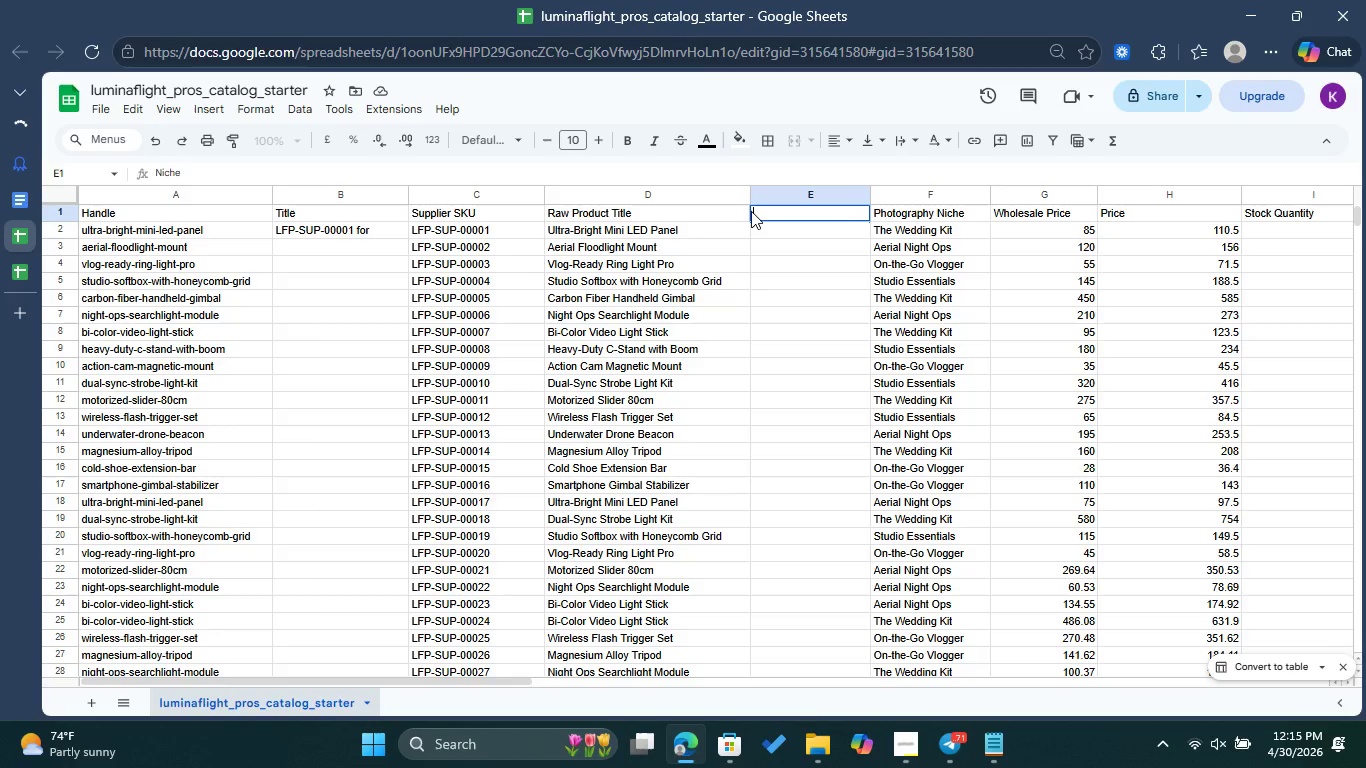 
key(Backspace)
 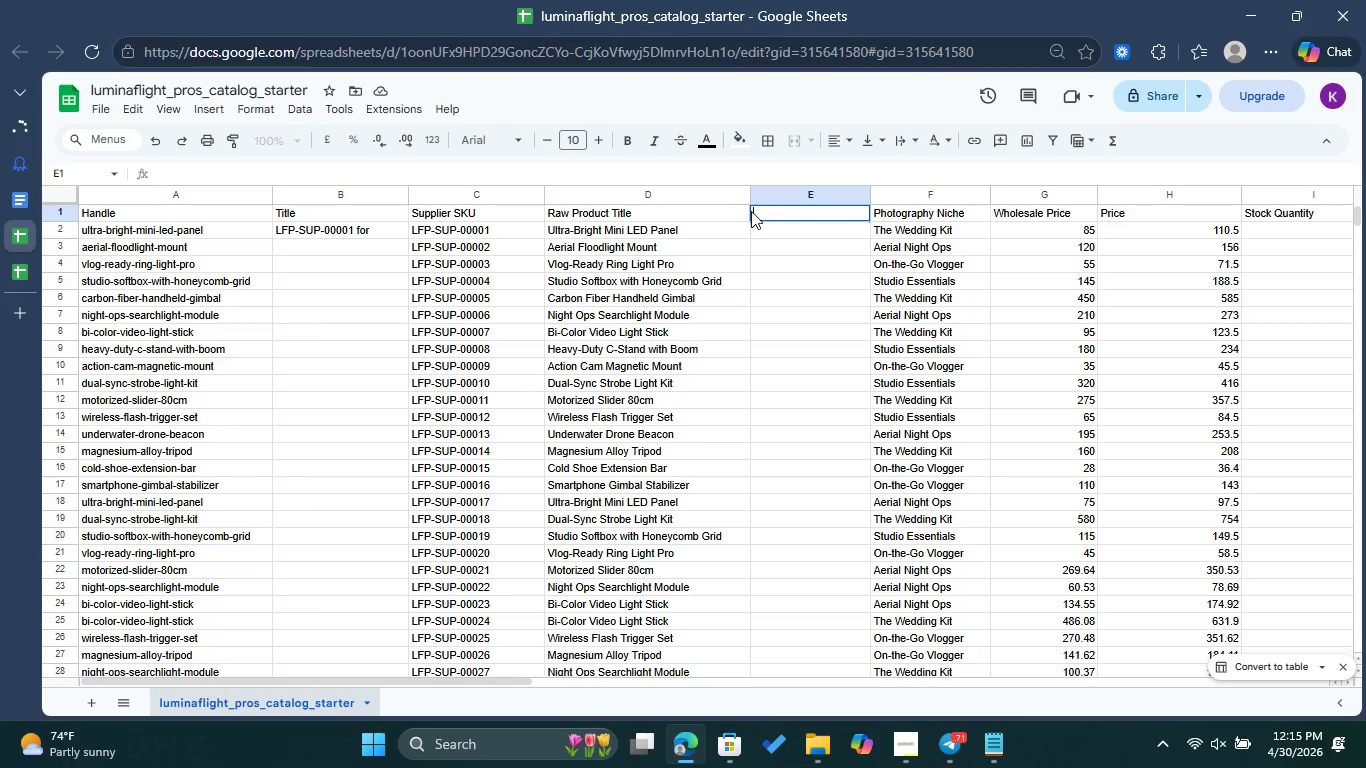 
wait(9.52)
 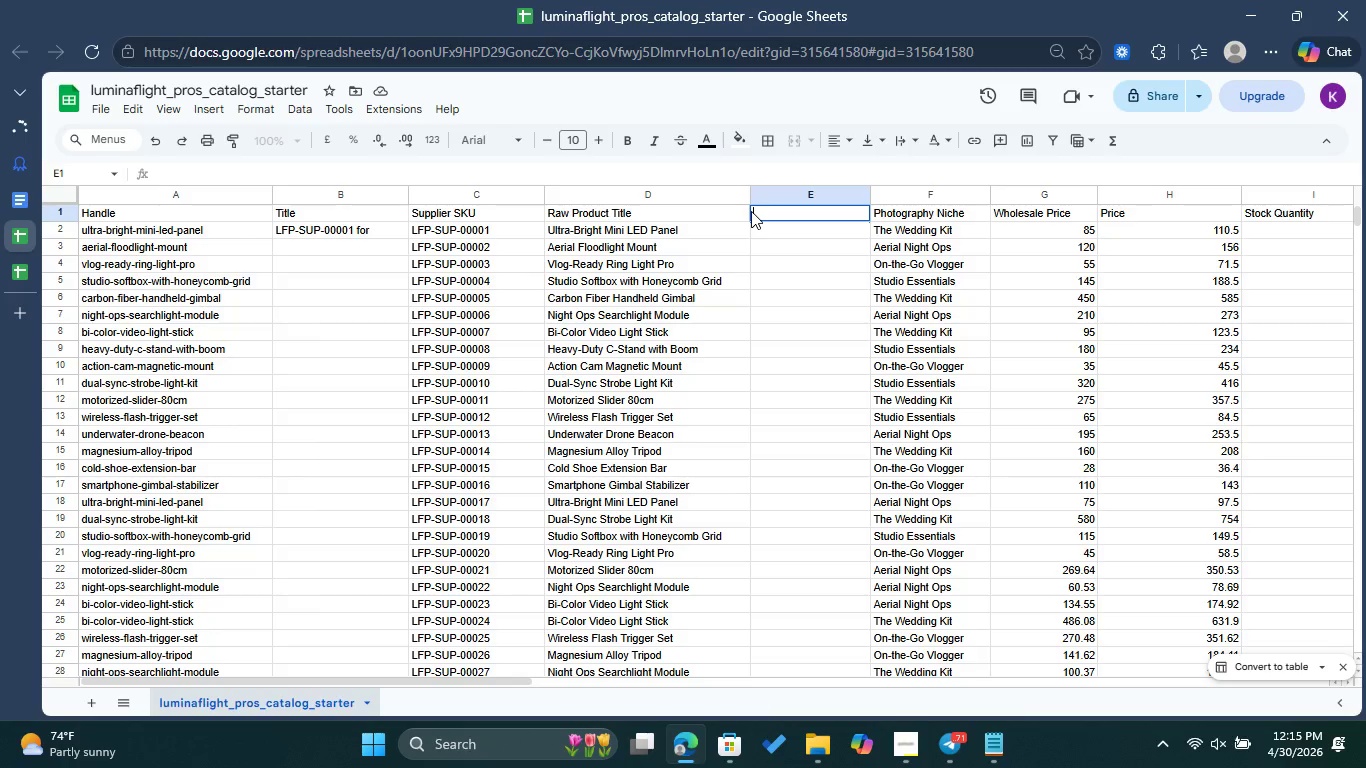 
left_click([83, 271])
 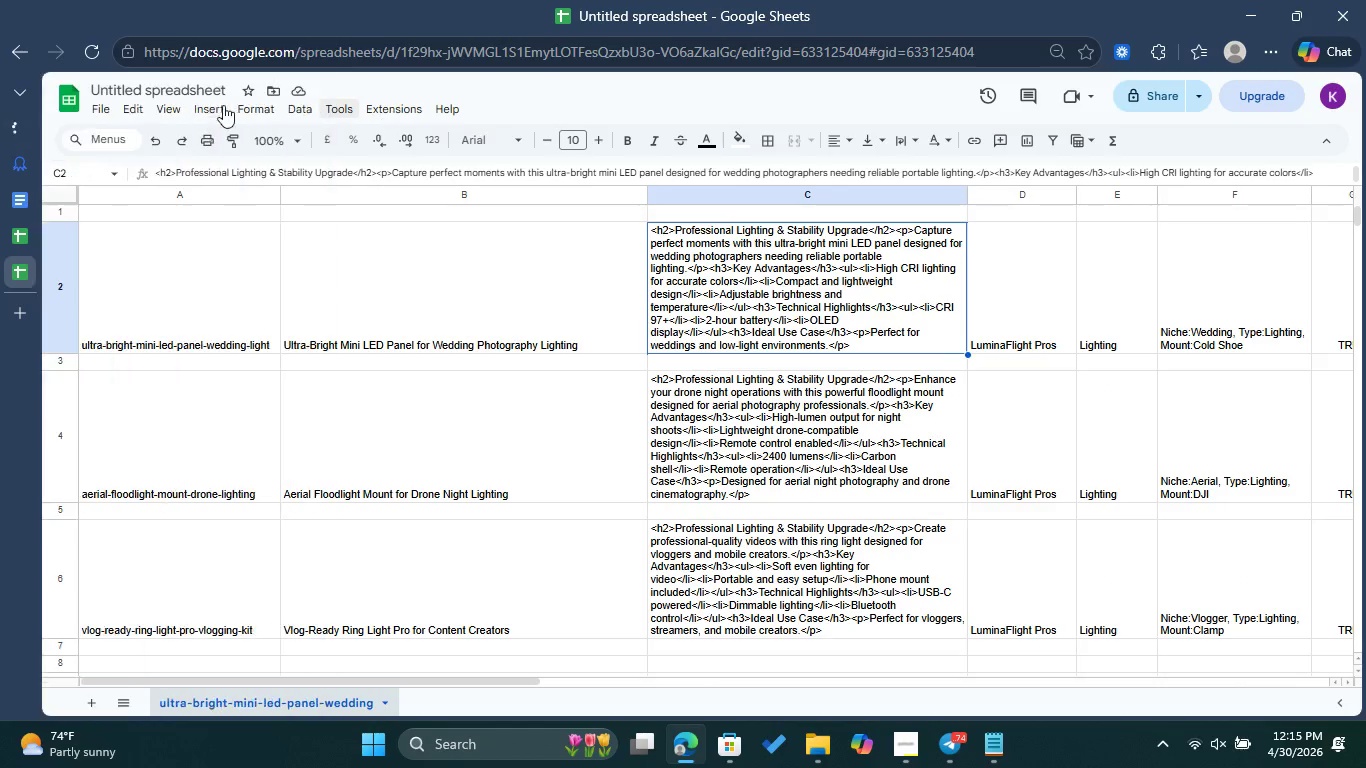 
left_click([104, 104])
 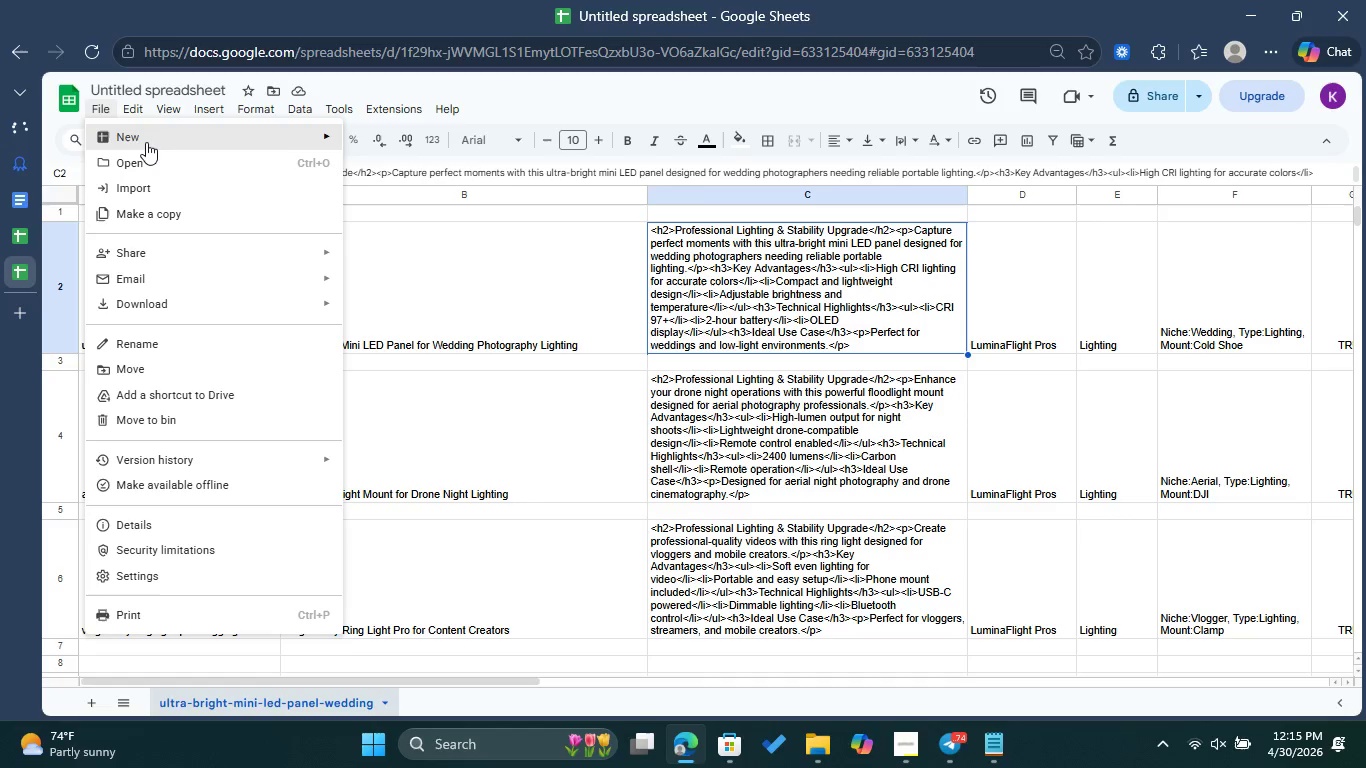 
left_click([149, 139])
 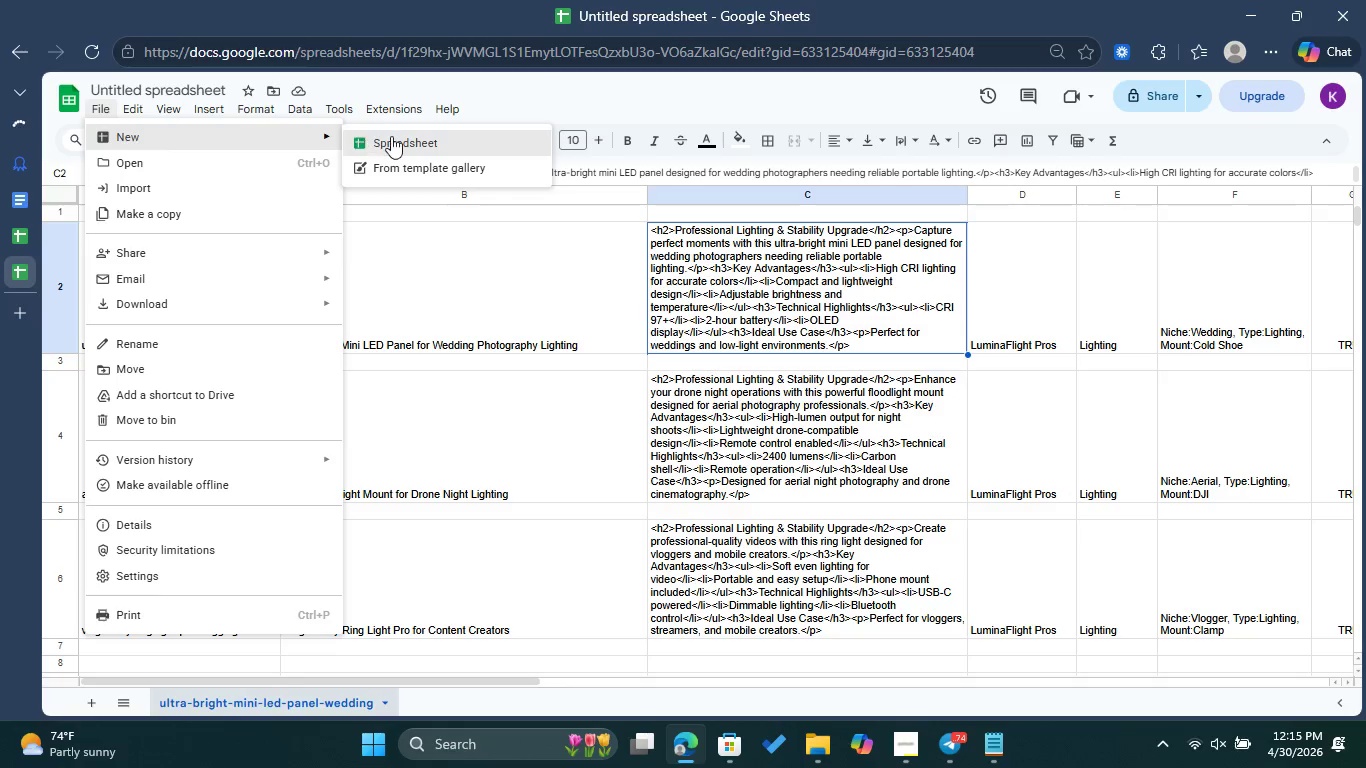 
left_click([391, 136])
 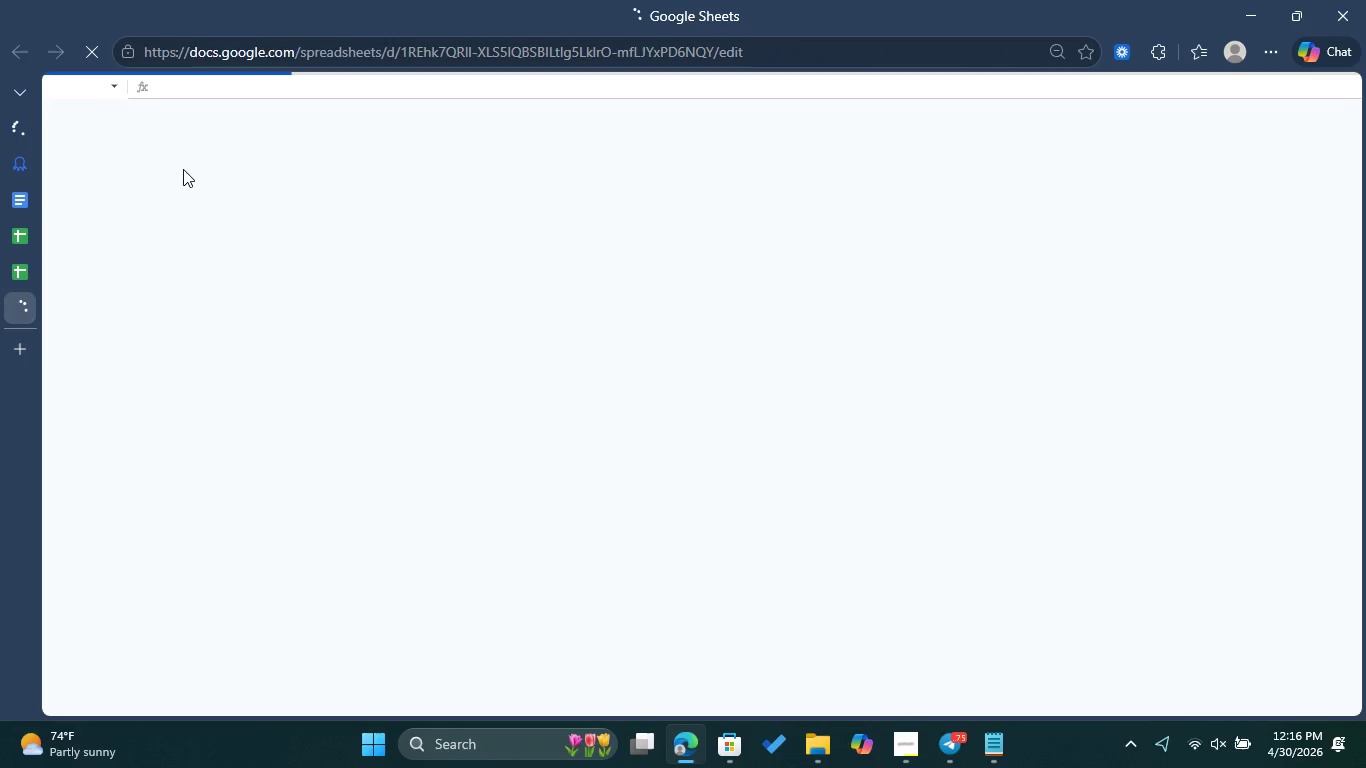 
wait(12.86)
 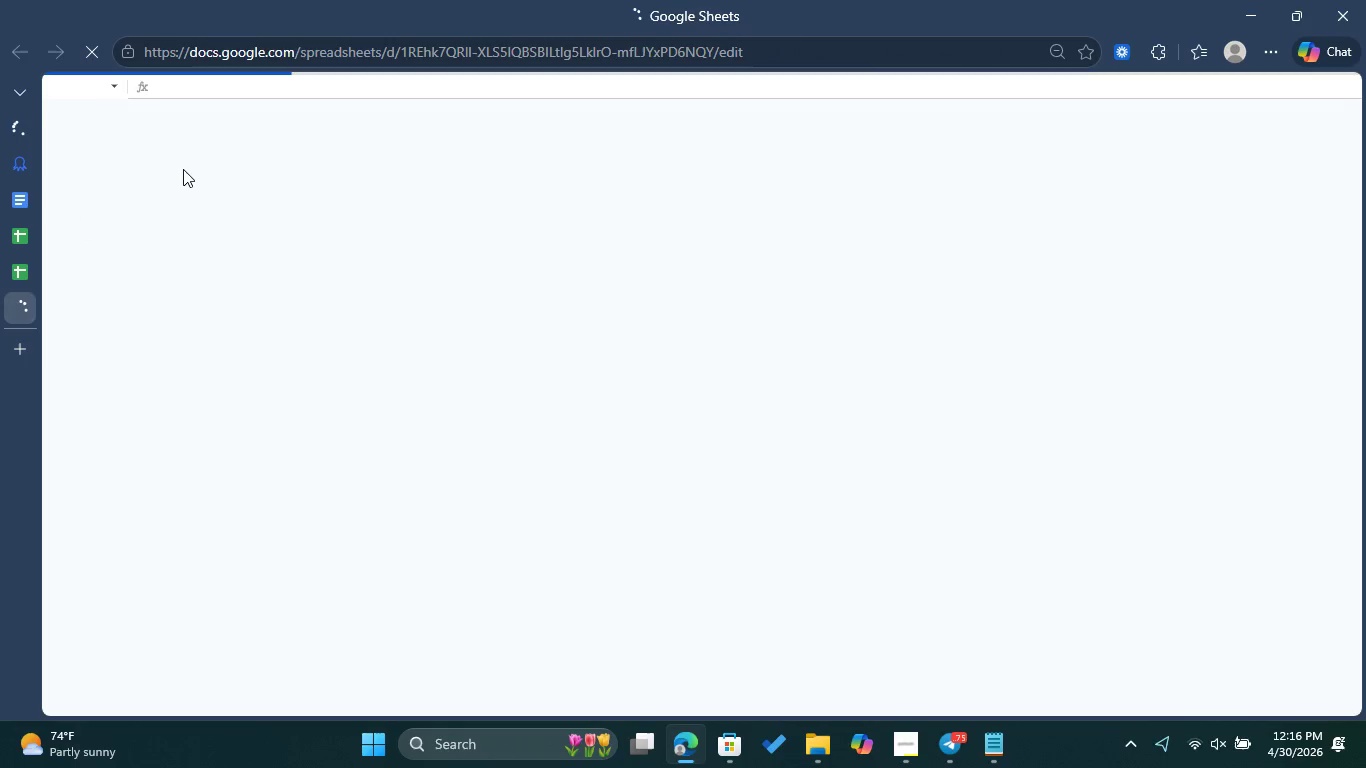 
left_click([691, 447])
 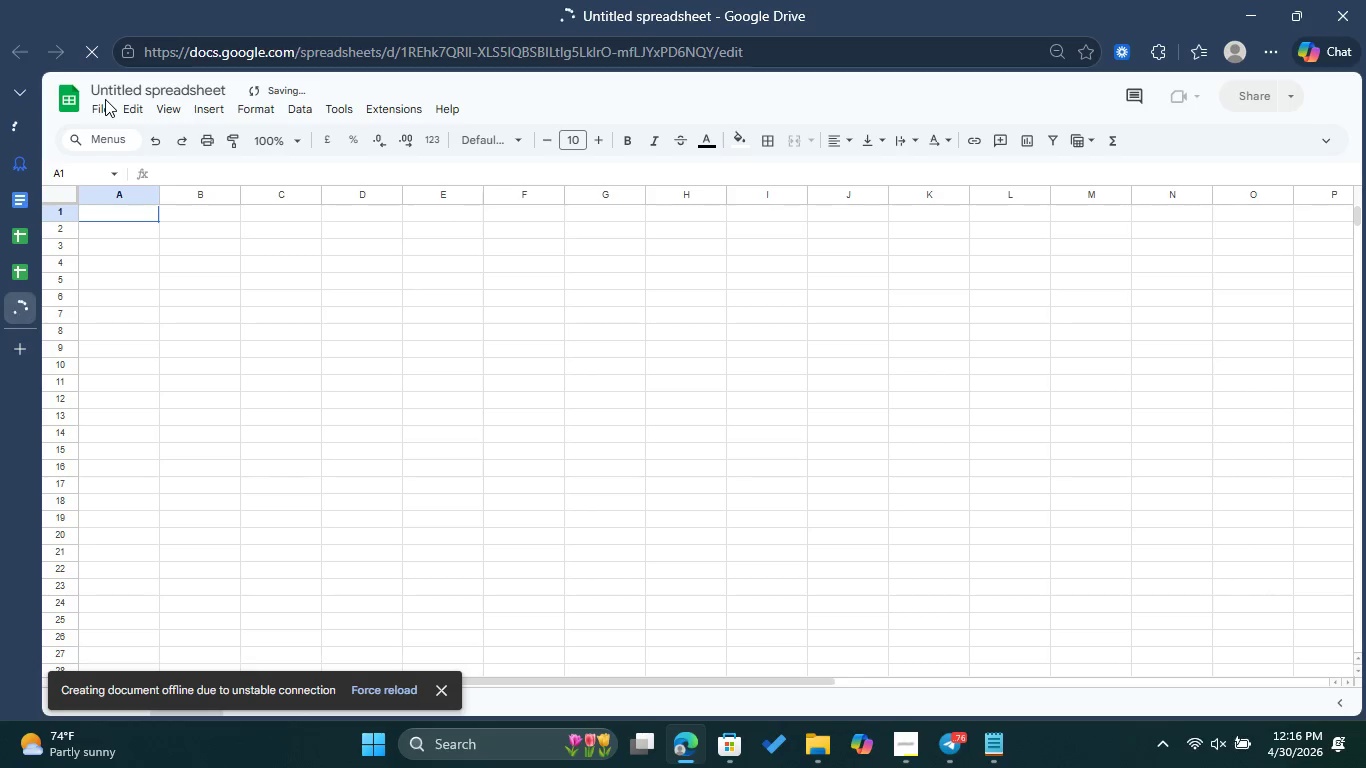 
left_click([103, 112])
 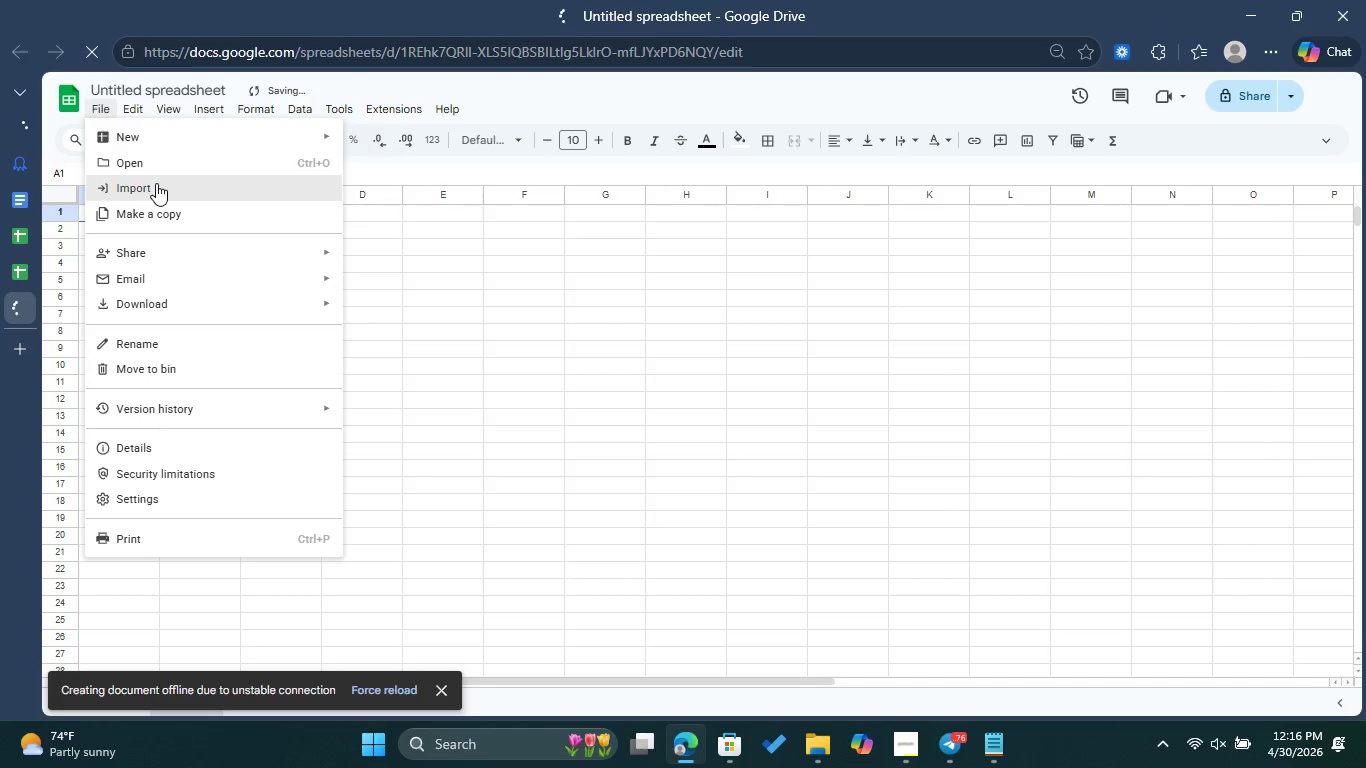 
left_click([156, 183])
 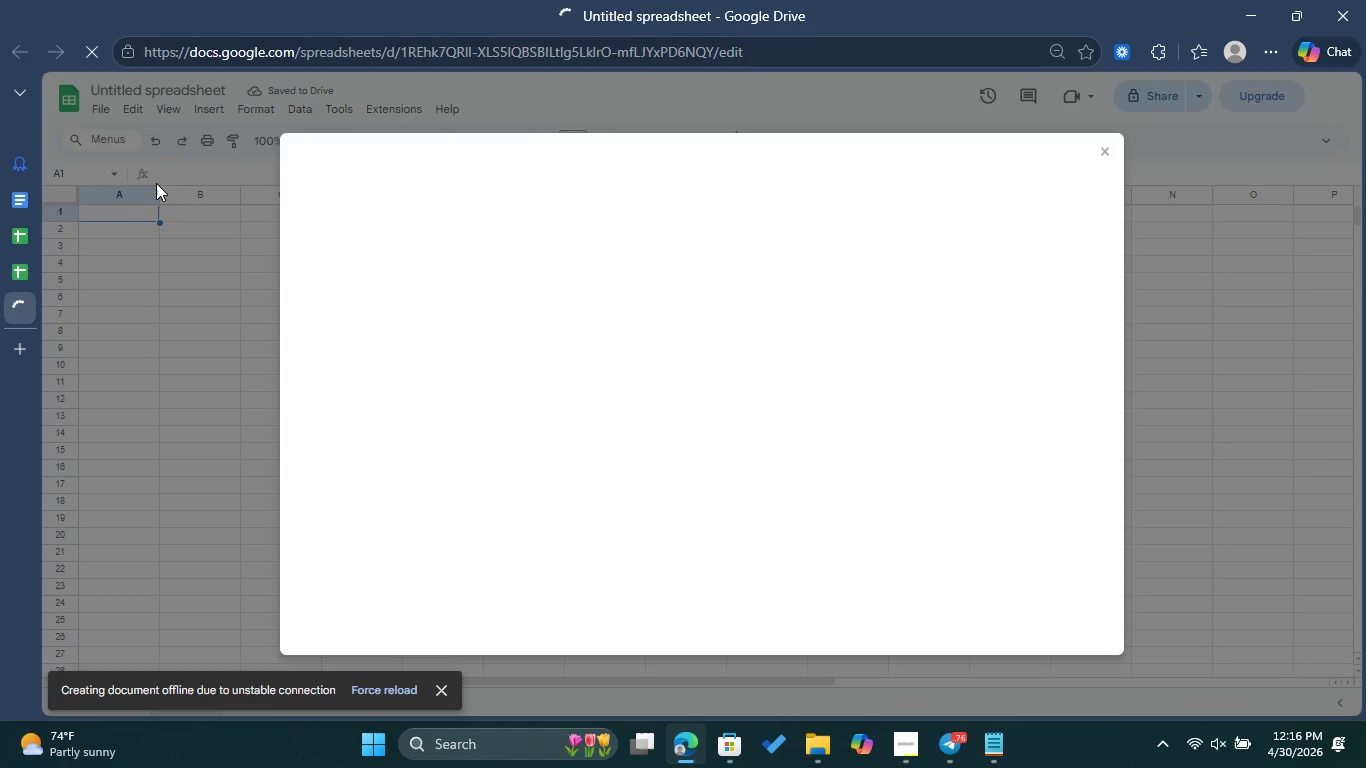 
wait(9.09)
 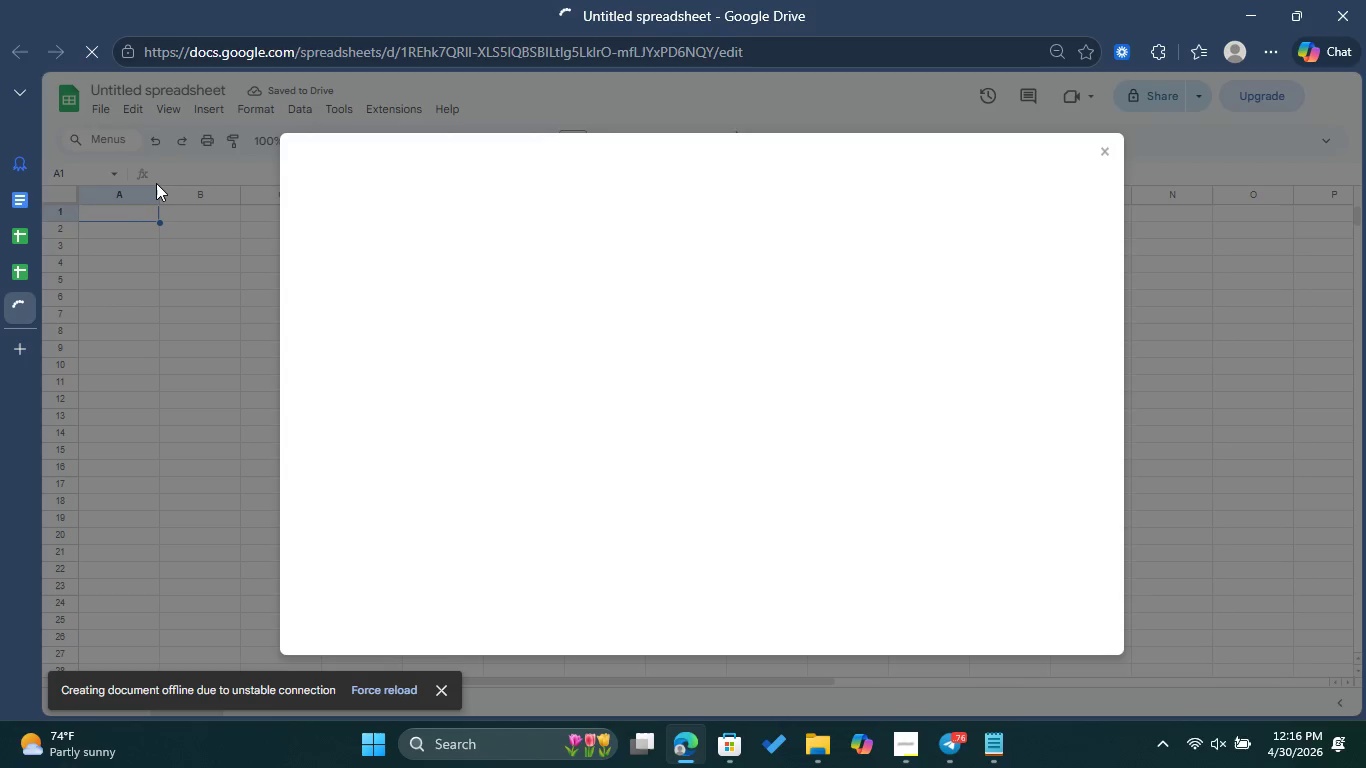 
left_click([562, 199])
 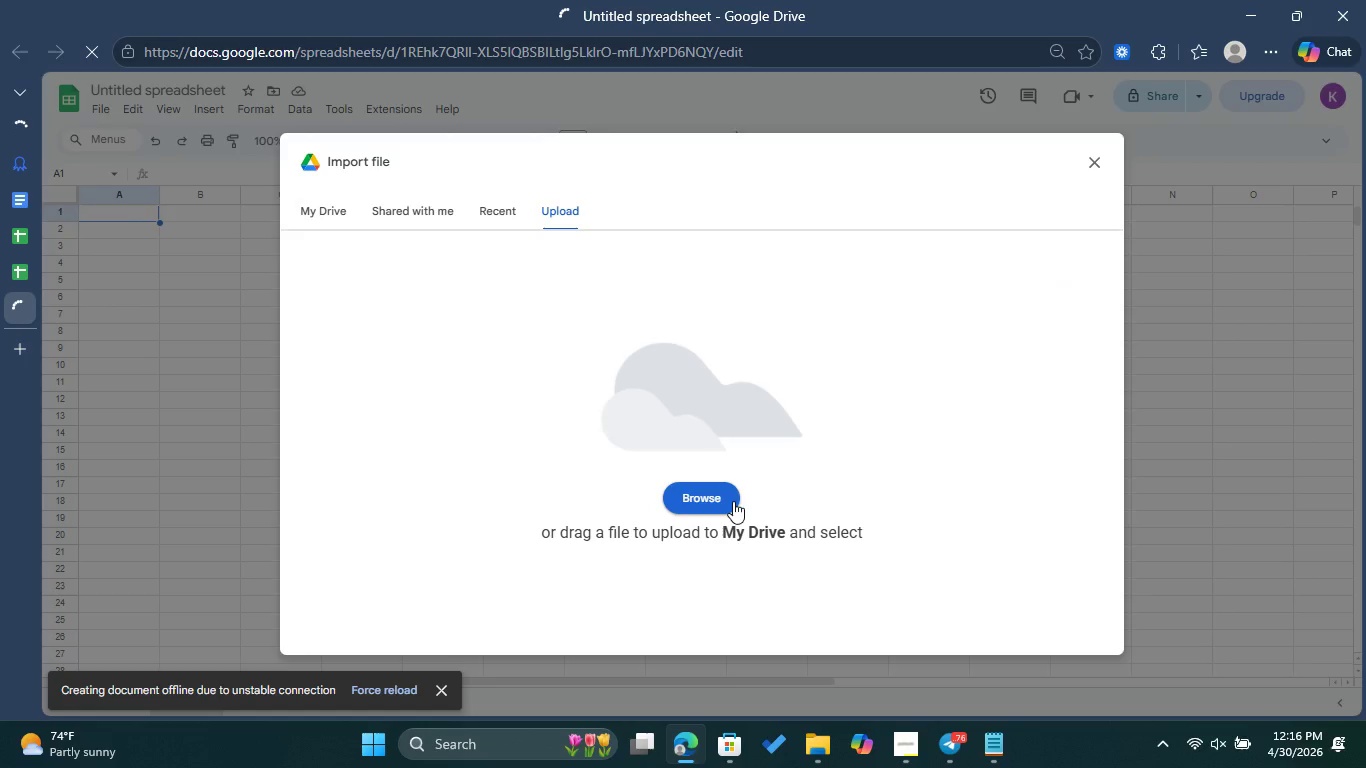 
left_click([732, 501])
 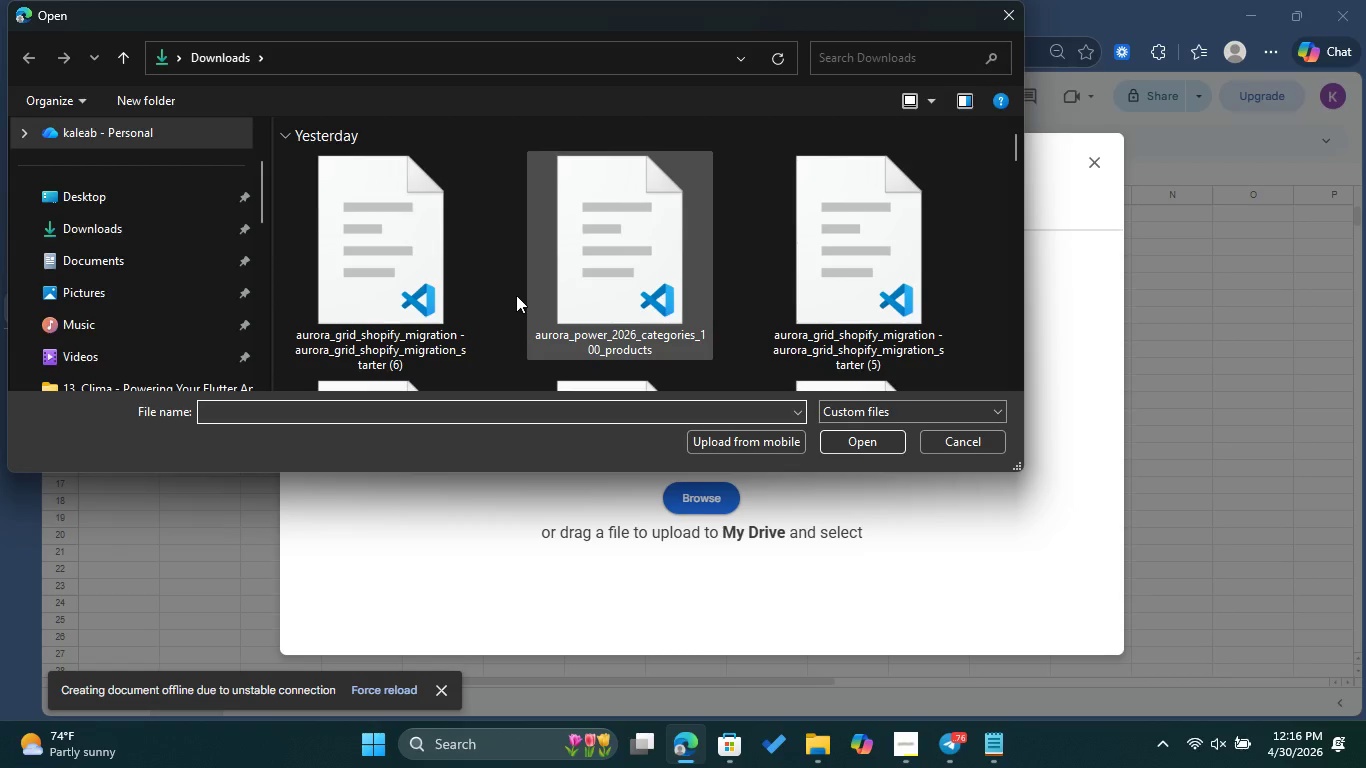 
left_click([862, 438])
 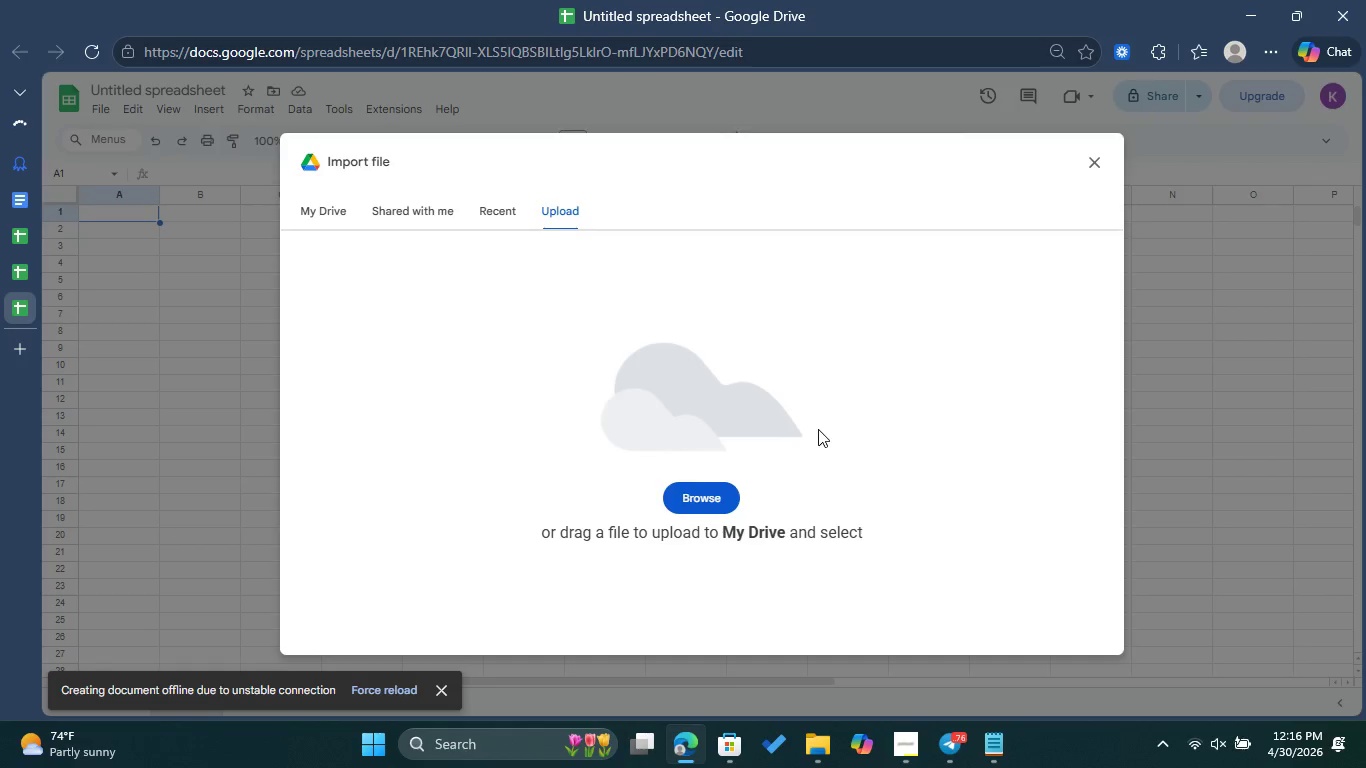 
wait(7.48)
 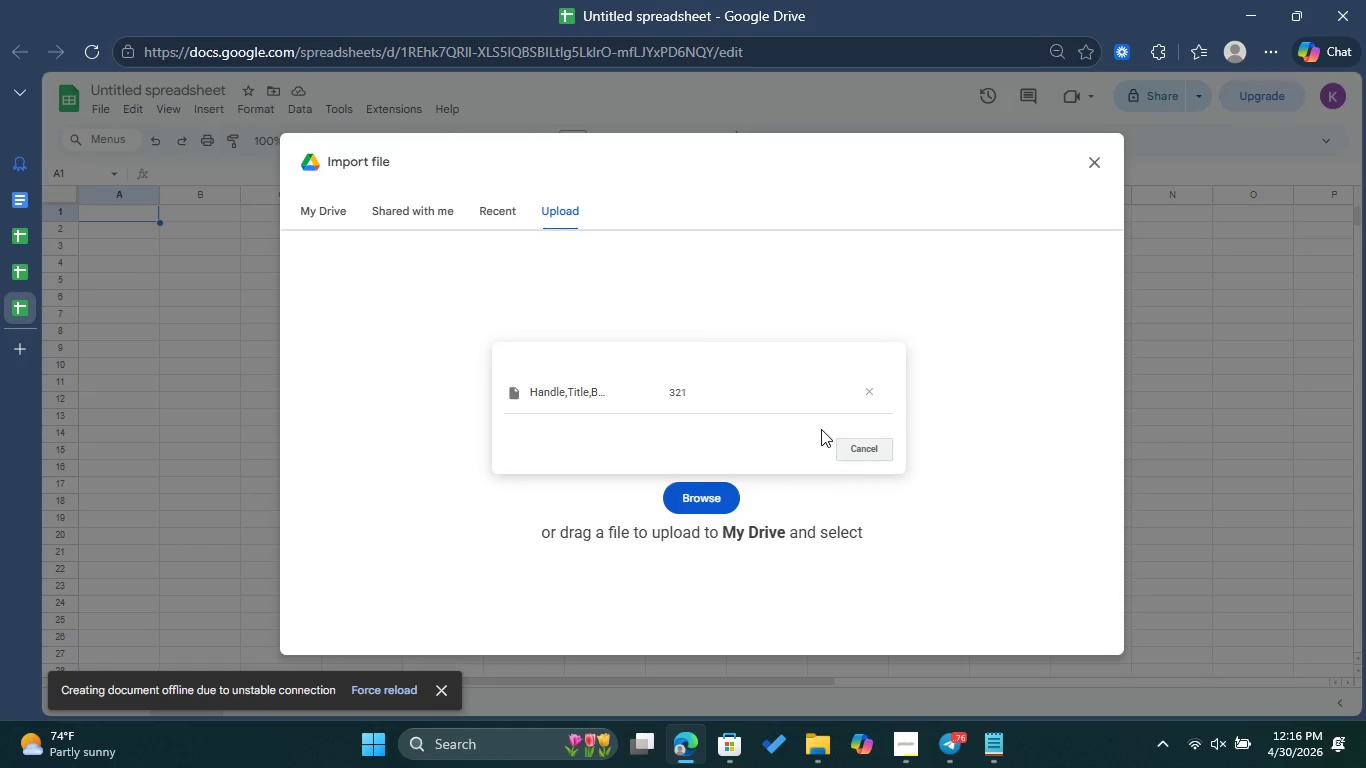 
left_click([766, 496])
 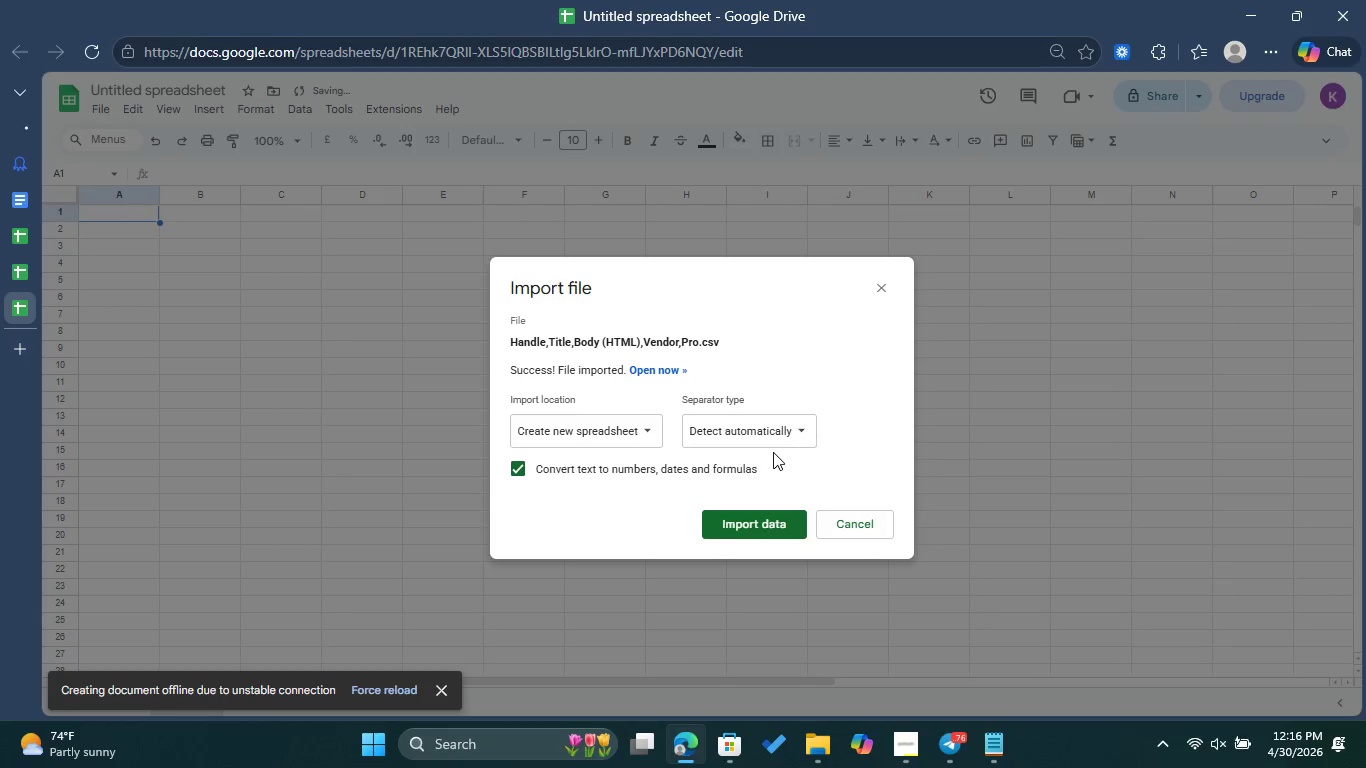 
left_click([679, 365])
 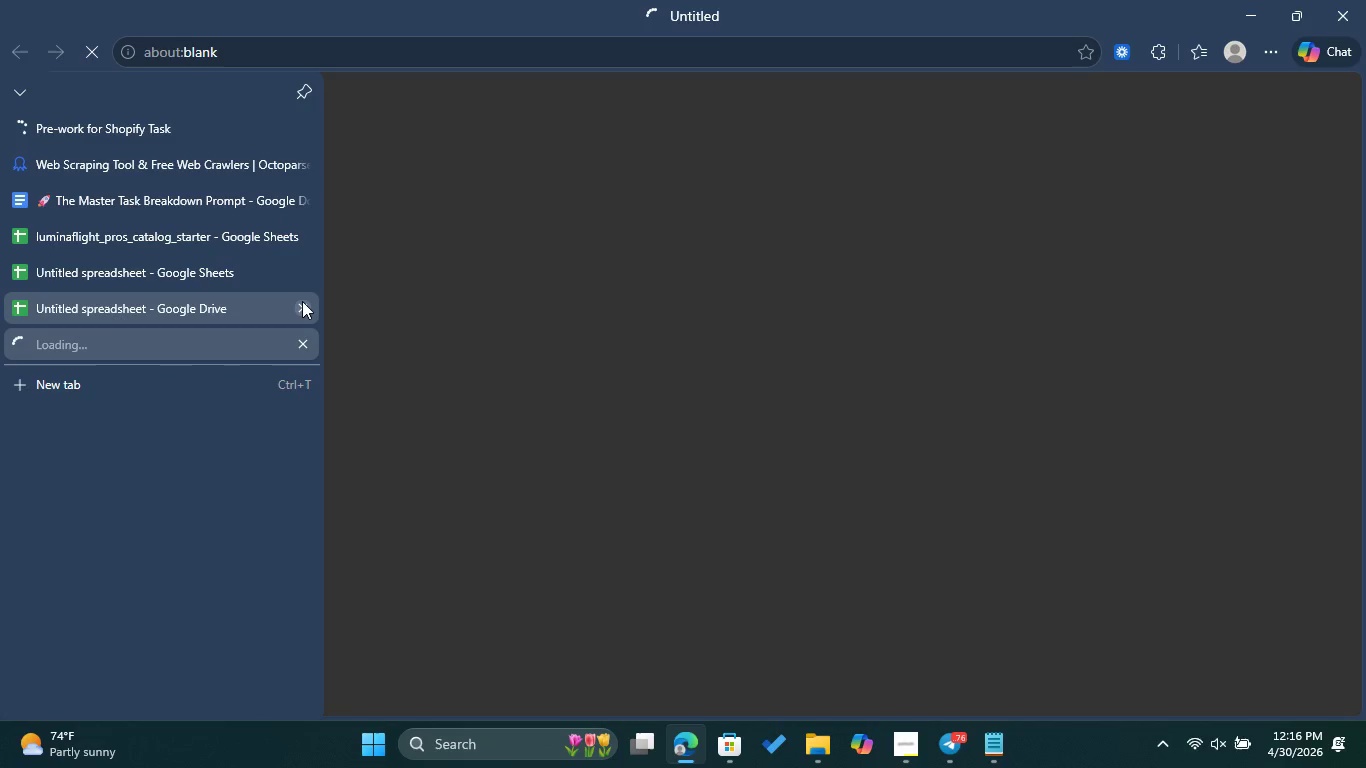 
left_click([301, 301])
 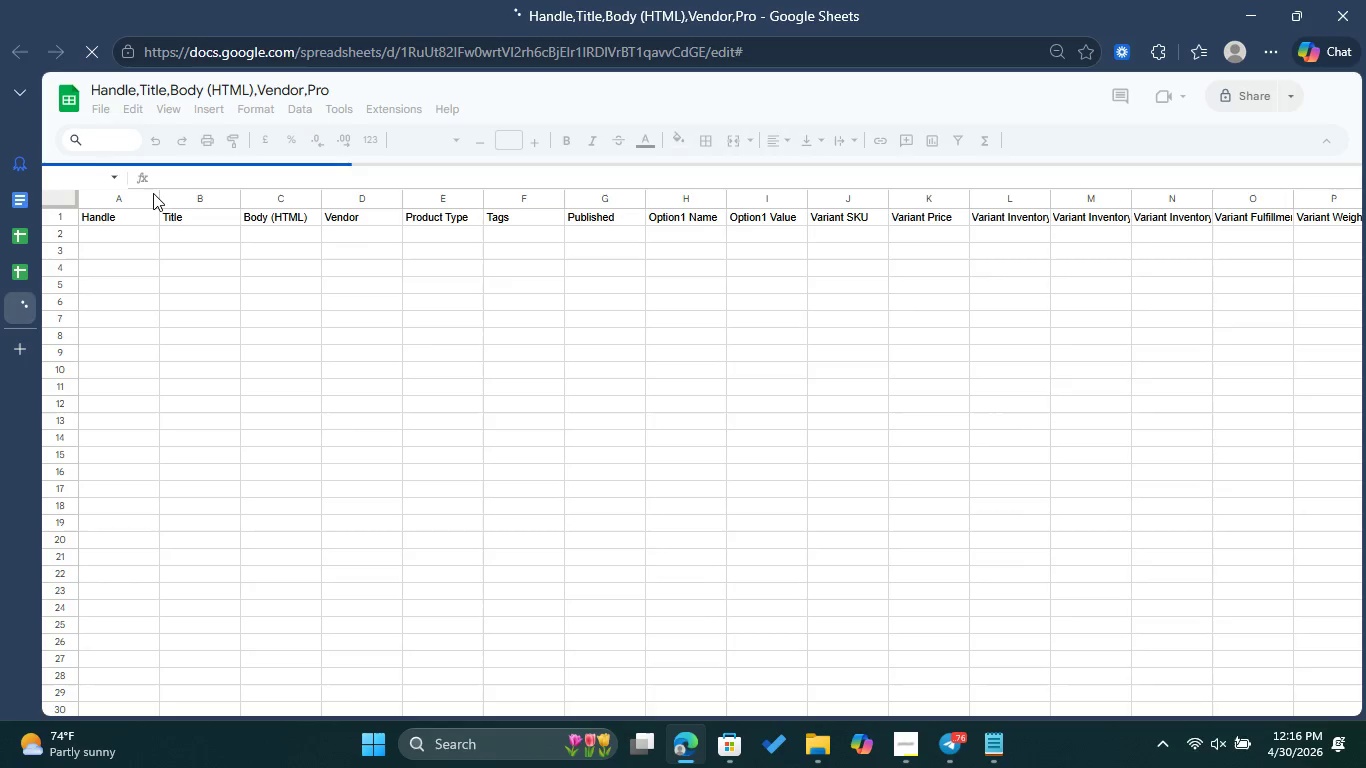 
wait(9.27)
 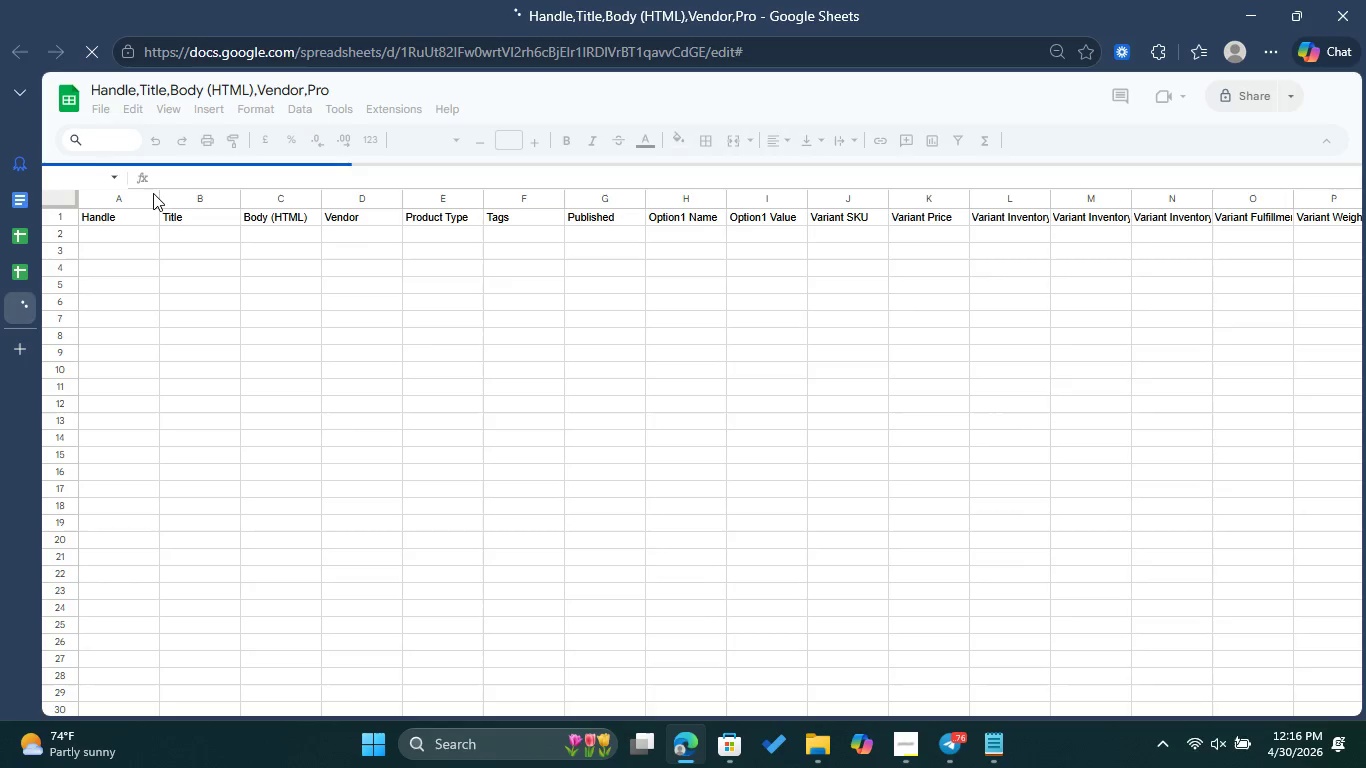 
left_click_drag(start_coordinate=[161, 188], to_coordinate=[193, 193])
 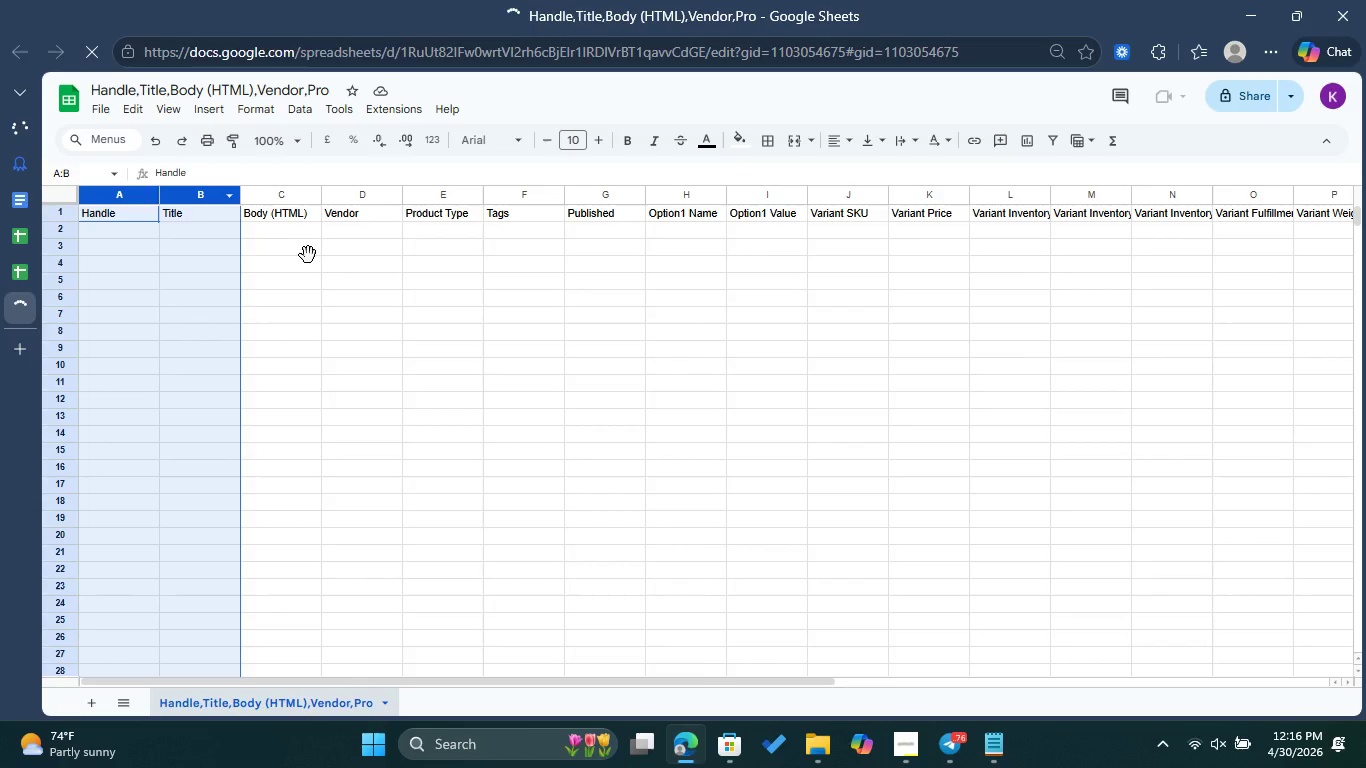 
left_click([308, 259])
 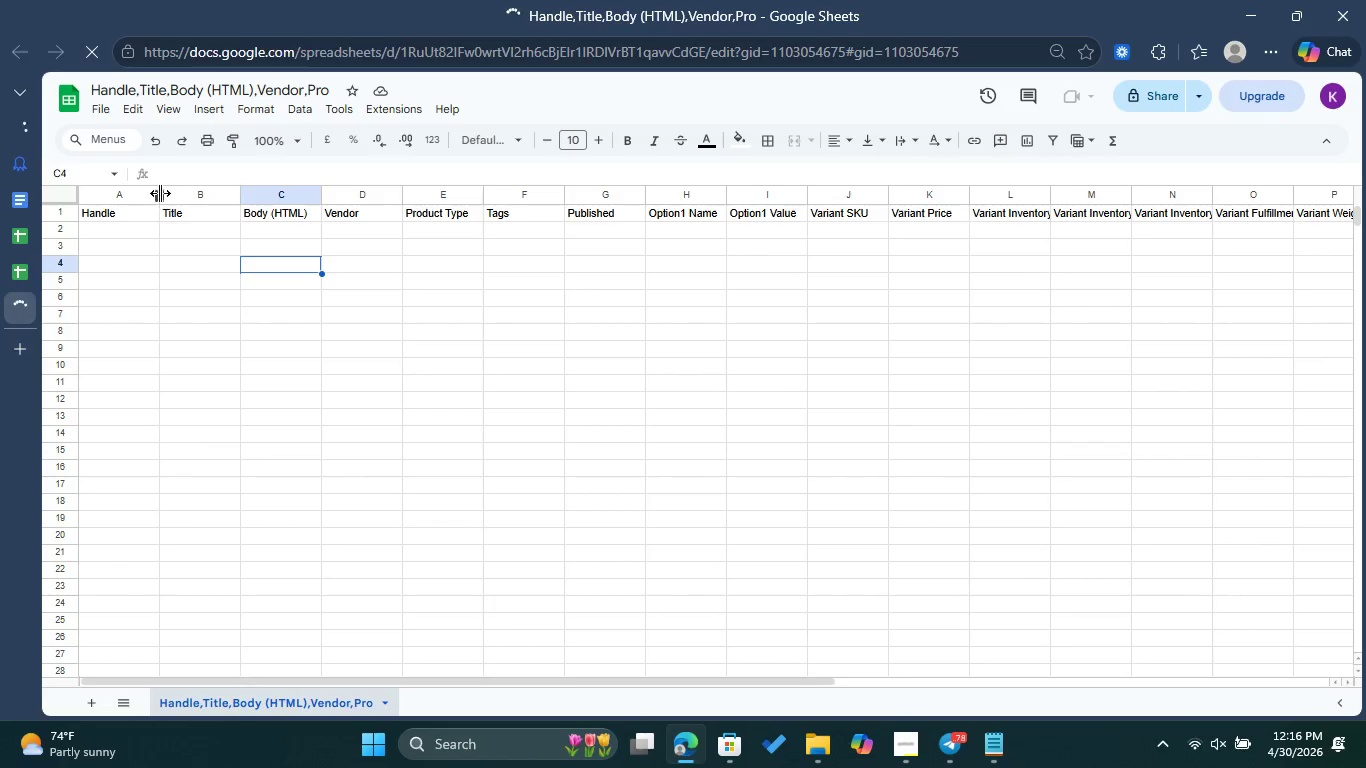 
left_click_drag(start_coordinate=[160, 193], to_coordinate=[183, 197])
 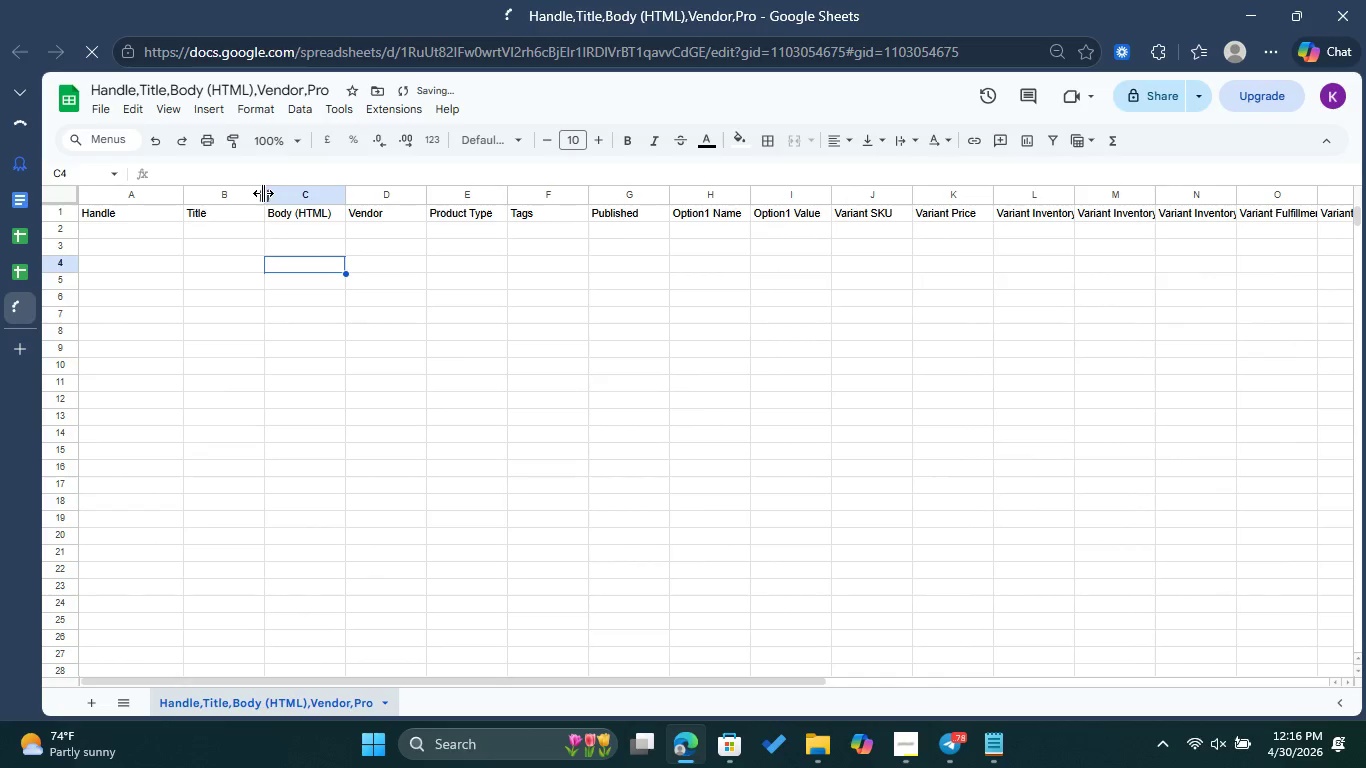 
left_click_drag(start_coordinate=[262, 193], to_coordinate=[268, 196])
 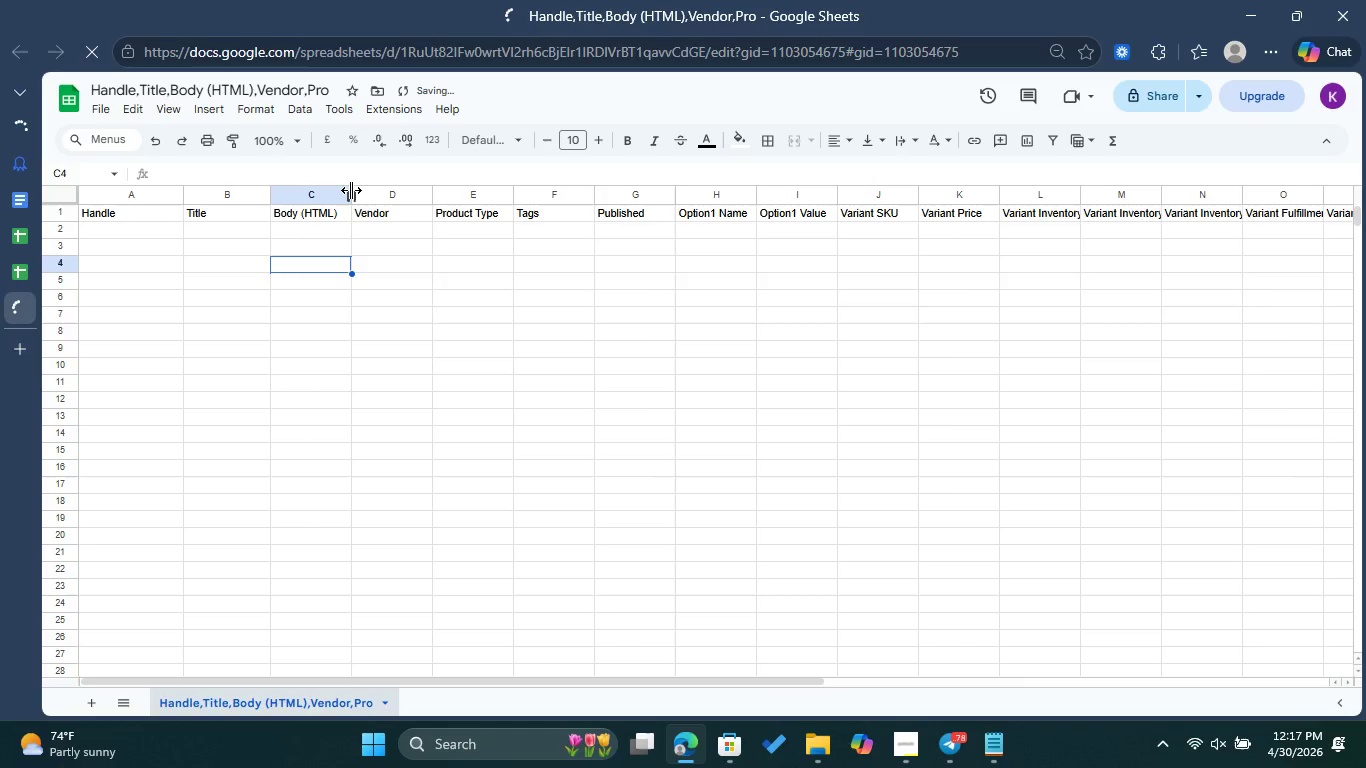 
left_click_drag(start_coordinate=[351, 190], to_coordinate=[563, 241])
 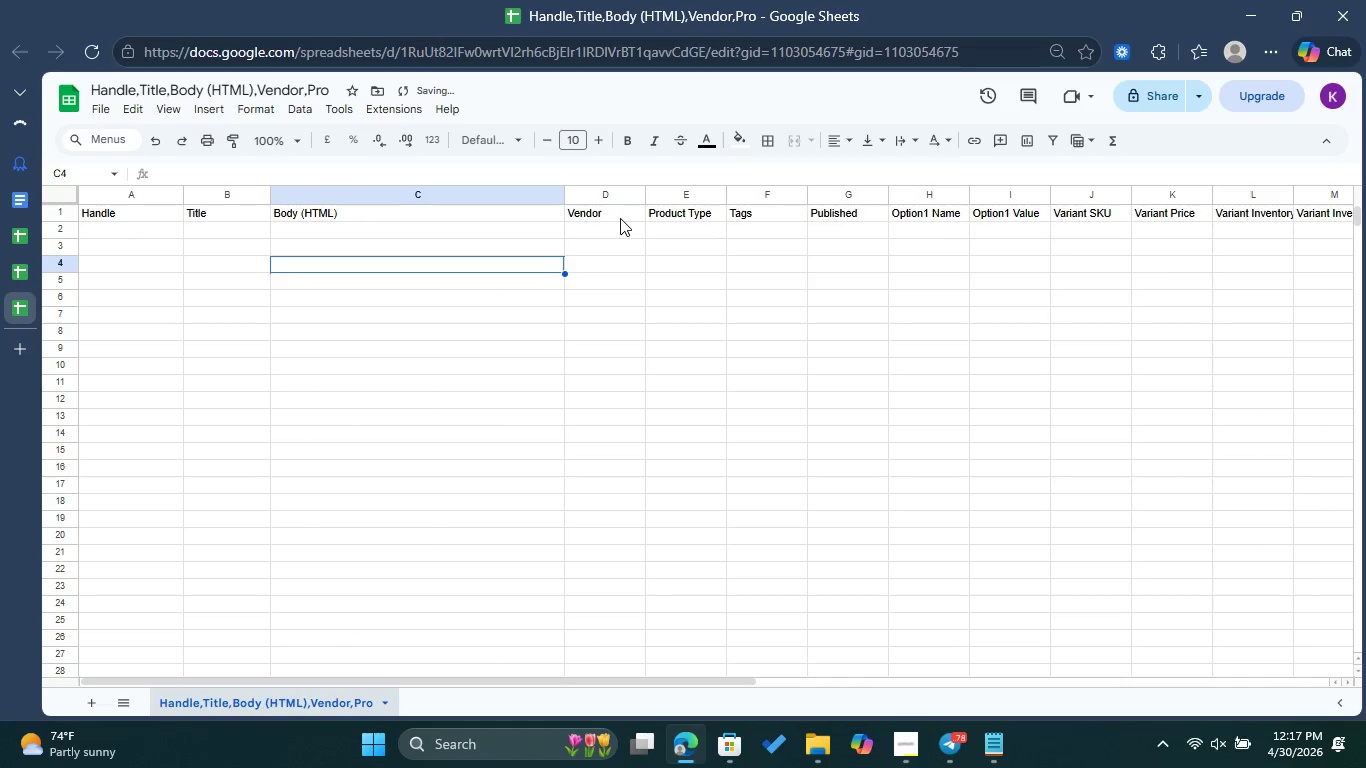 
left_click([620, 218])
 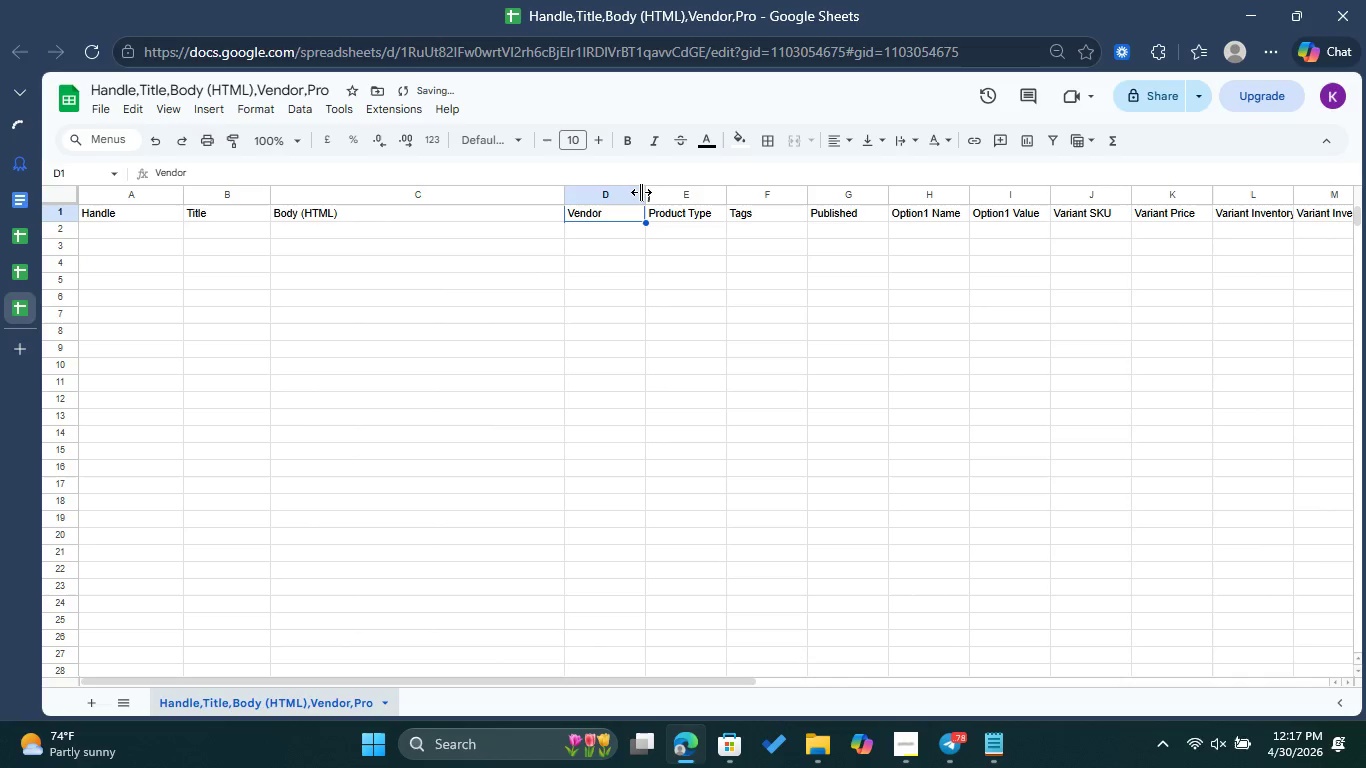 
left_click_drag(start_coordinate=[641, 192], to_coordinate=[663, 194])
 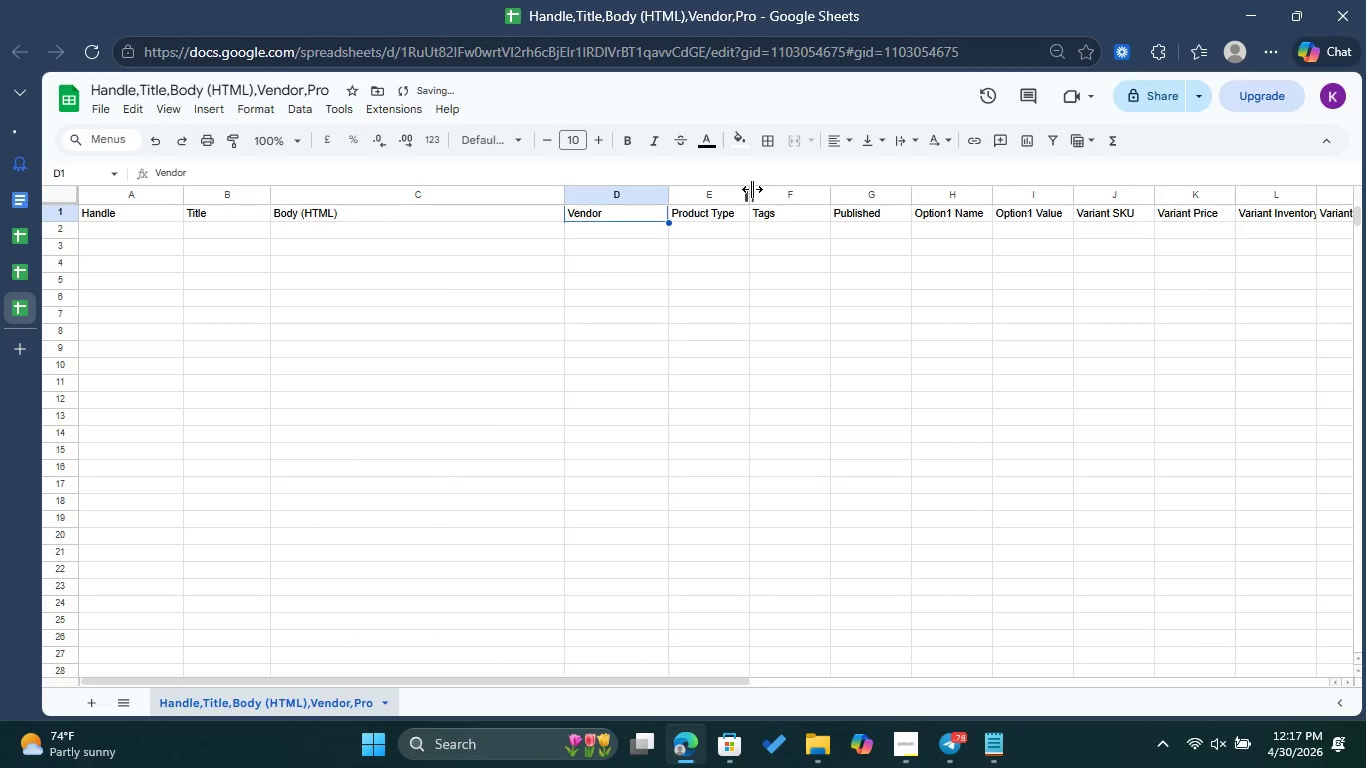 
left_click_drag(start_coordinate=[752, 189], to_coordinate=[782, 198])
 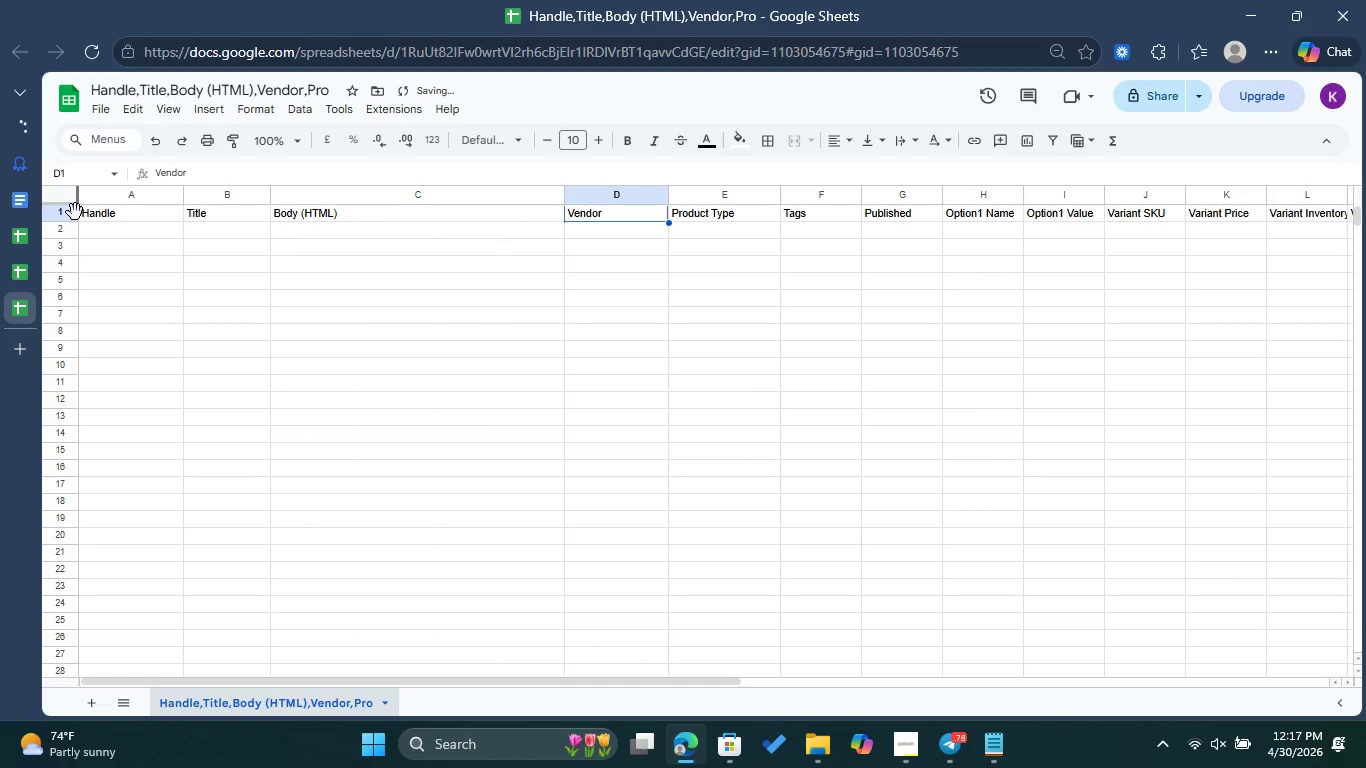 
left_click([72, 218])
 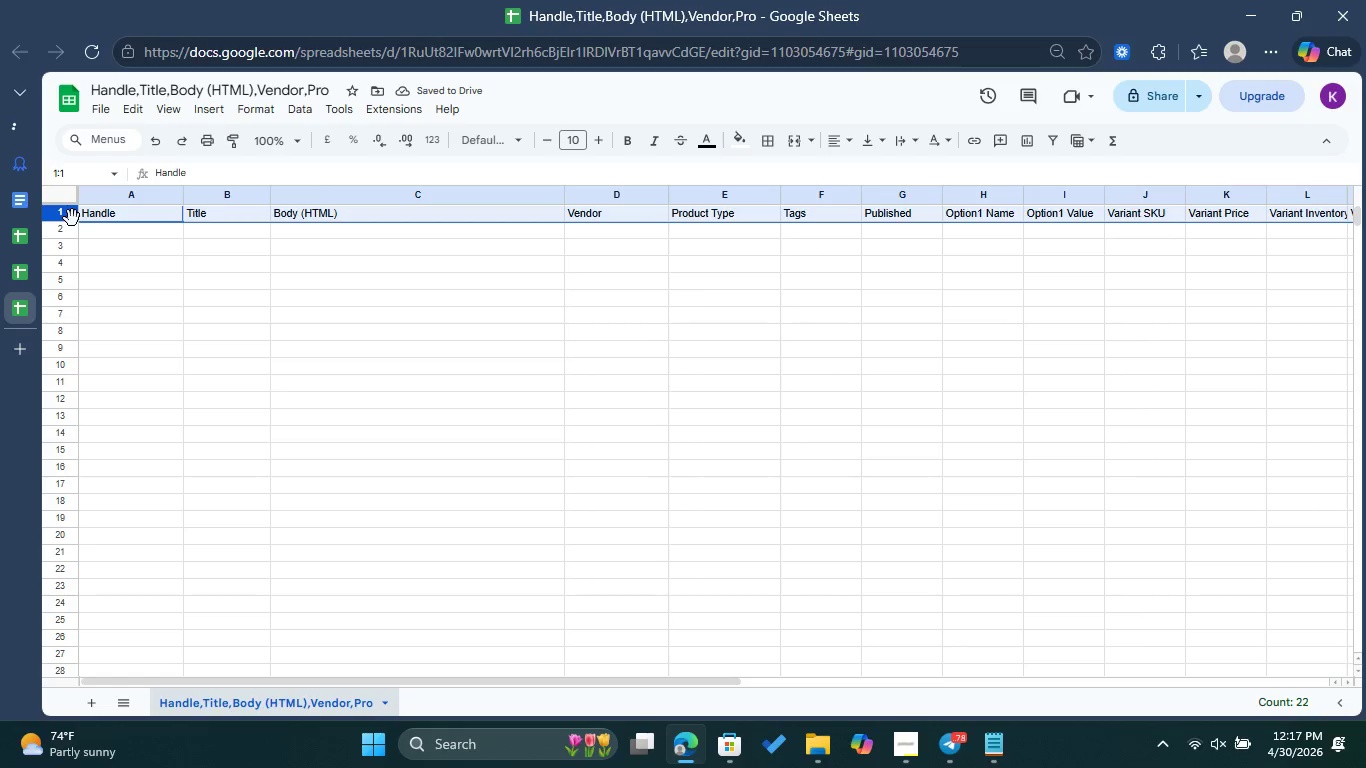 
right_click([72, 218])
 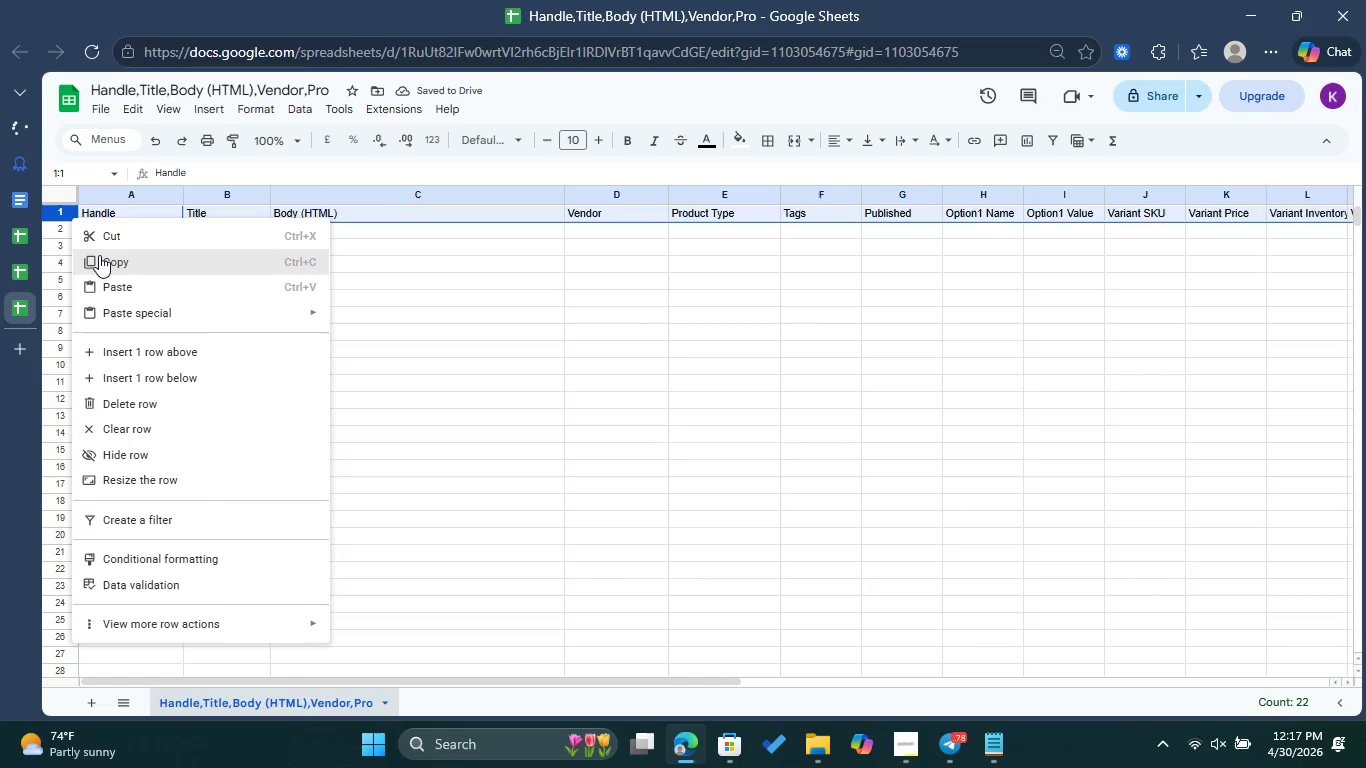 
left_click([99, 255])
 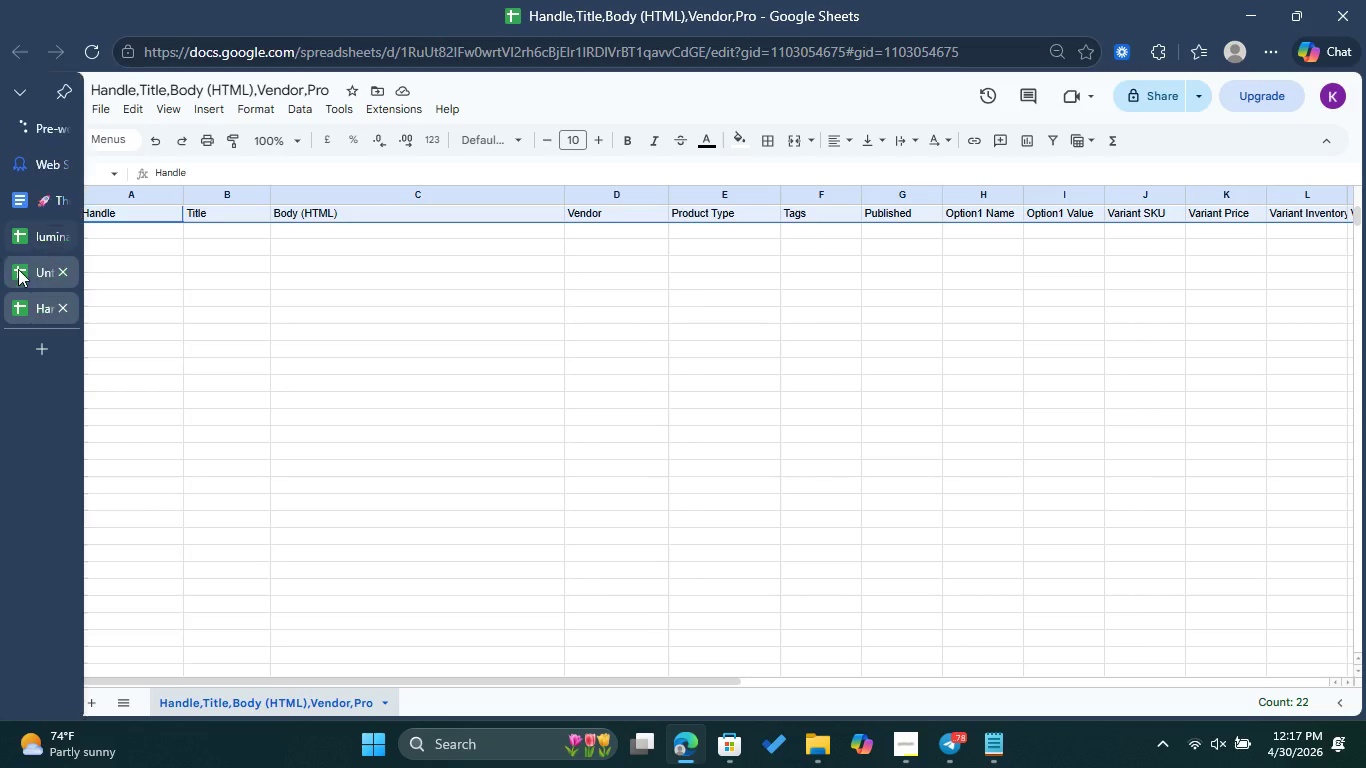 
left_click([18, 269])
 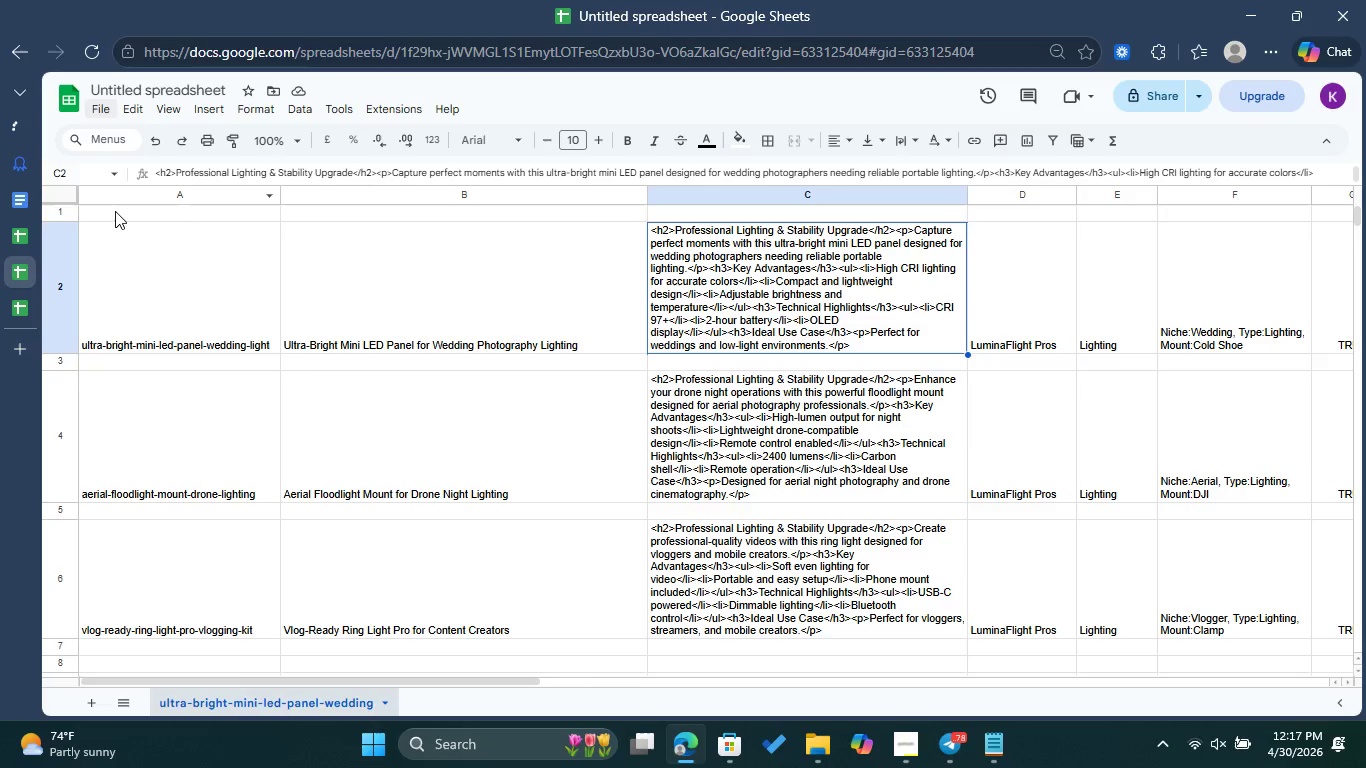 
left_click([113, 212])
 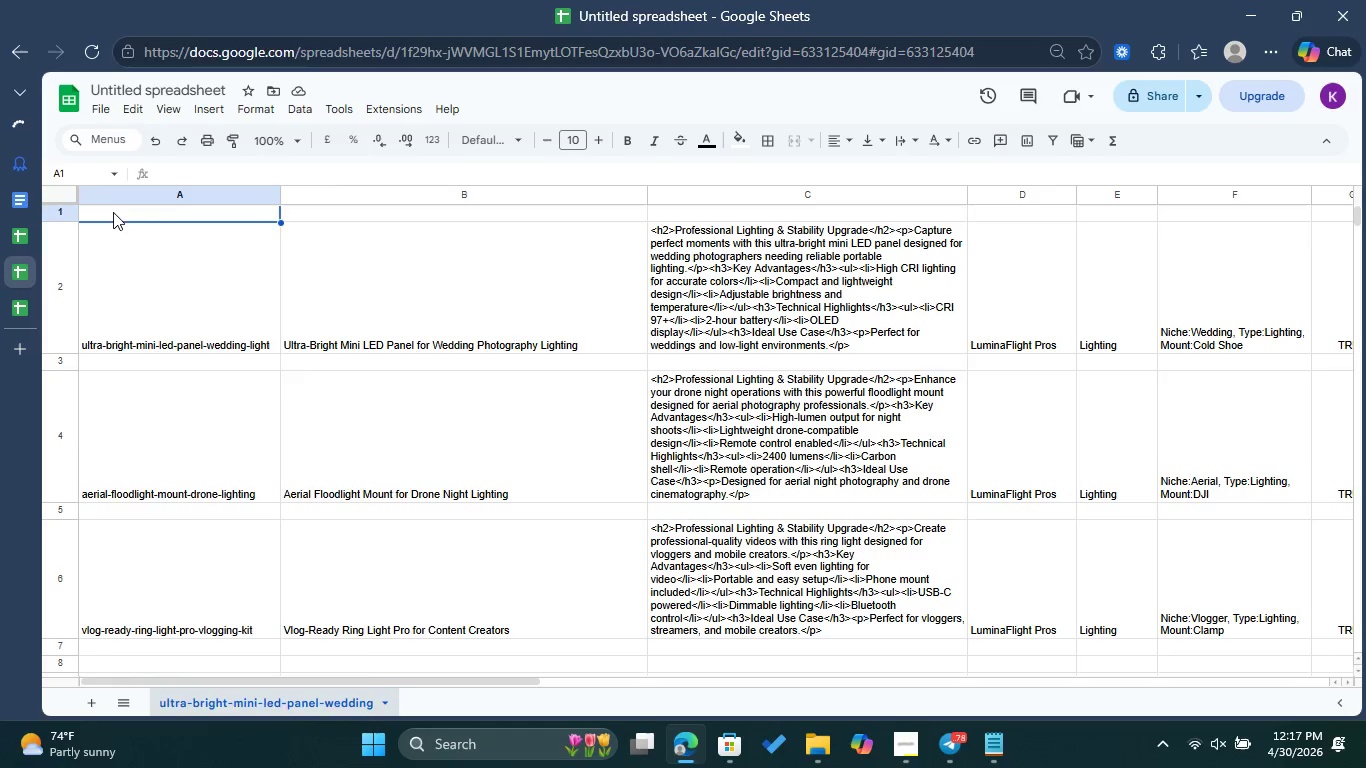 
right_click([113, 212])
 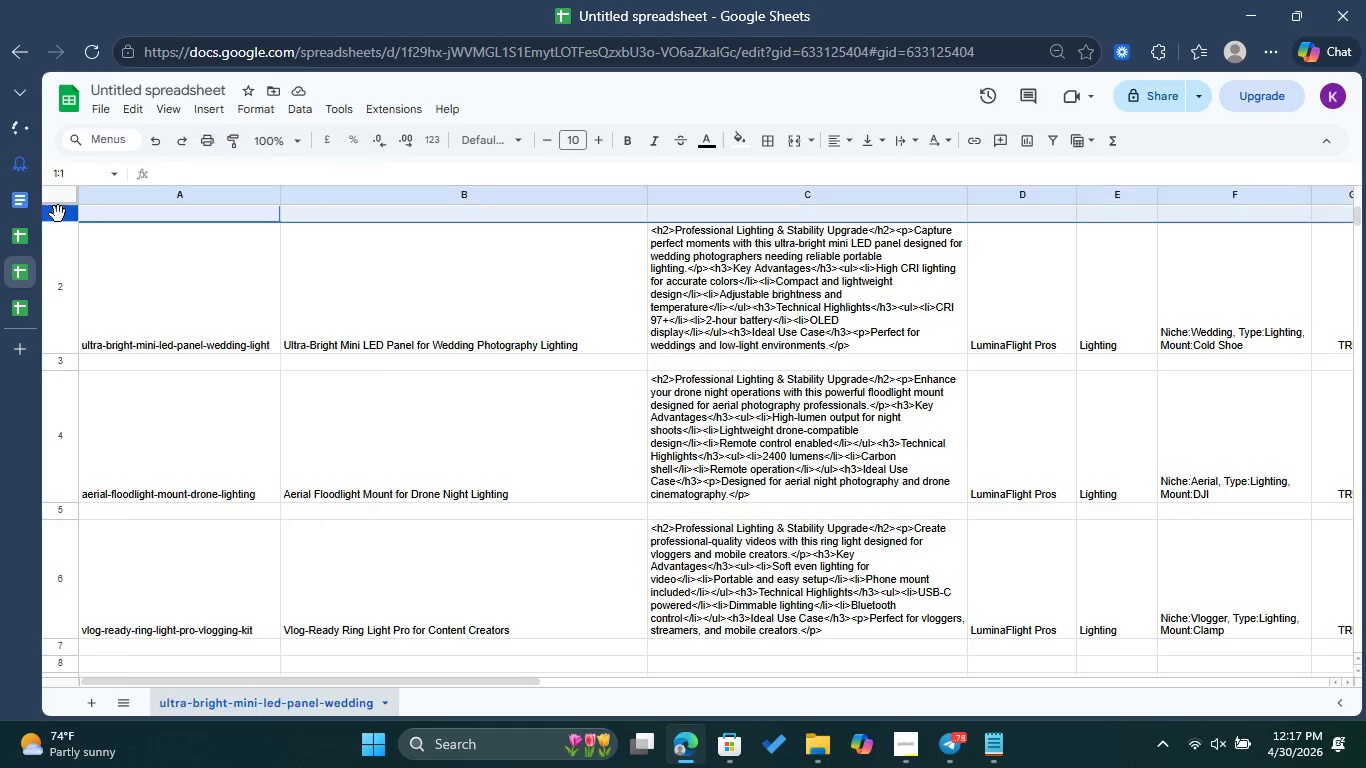 
right_click([58, 214])
 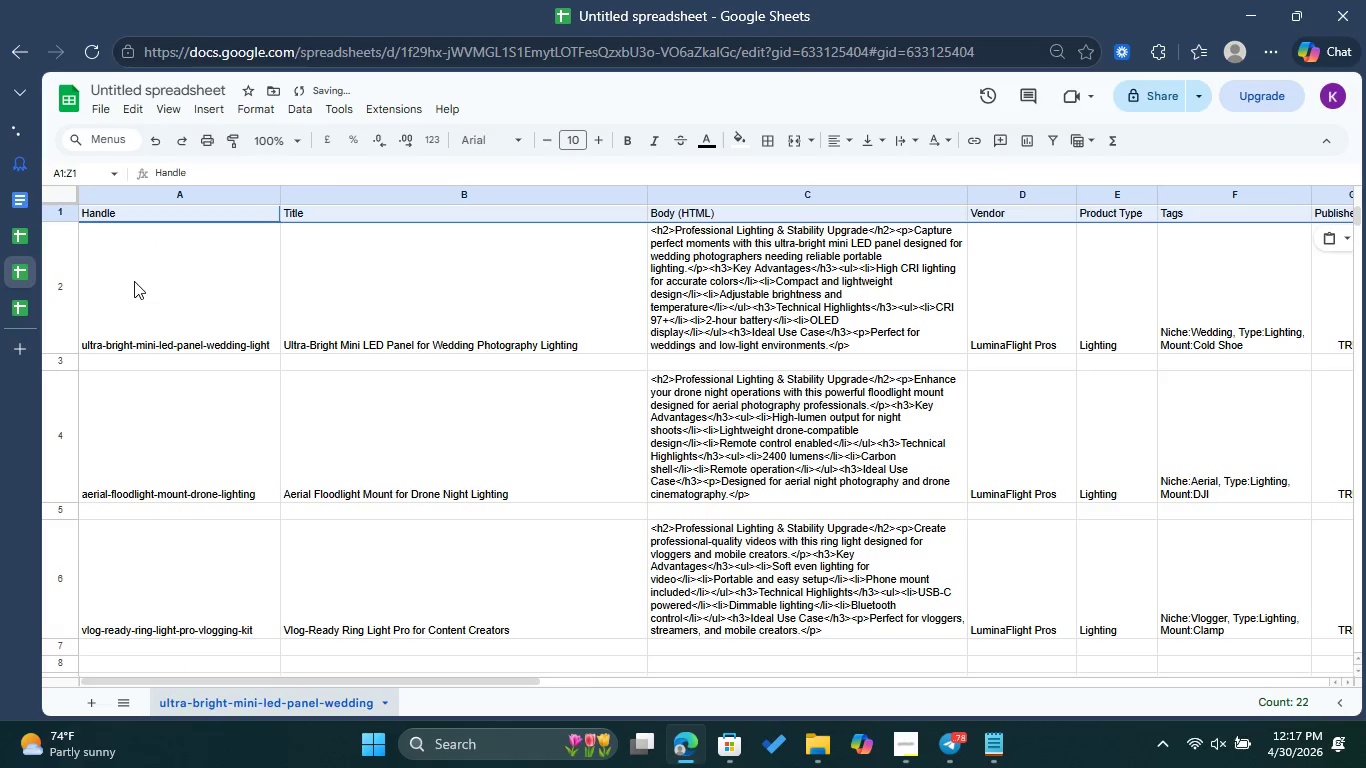 
left_click([387, 282])
 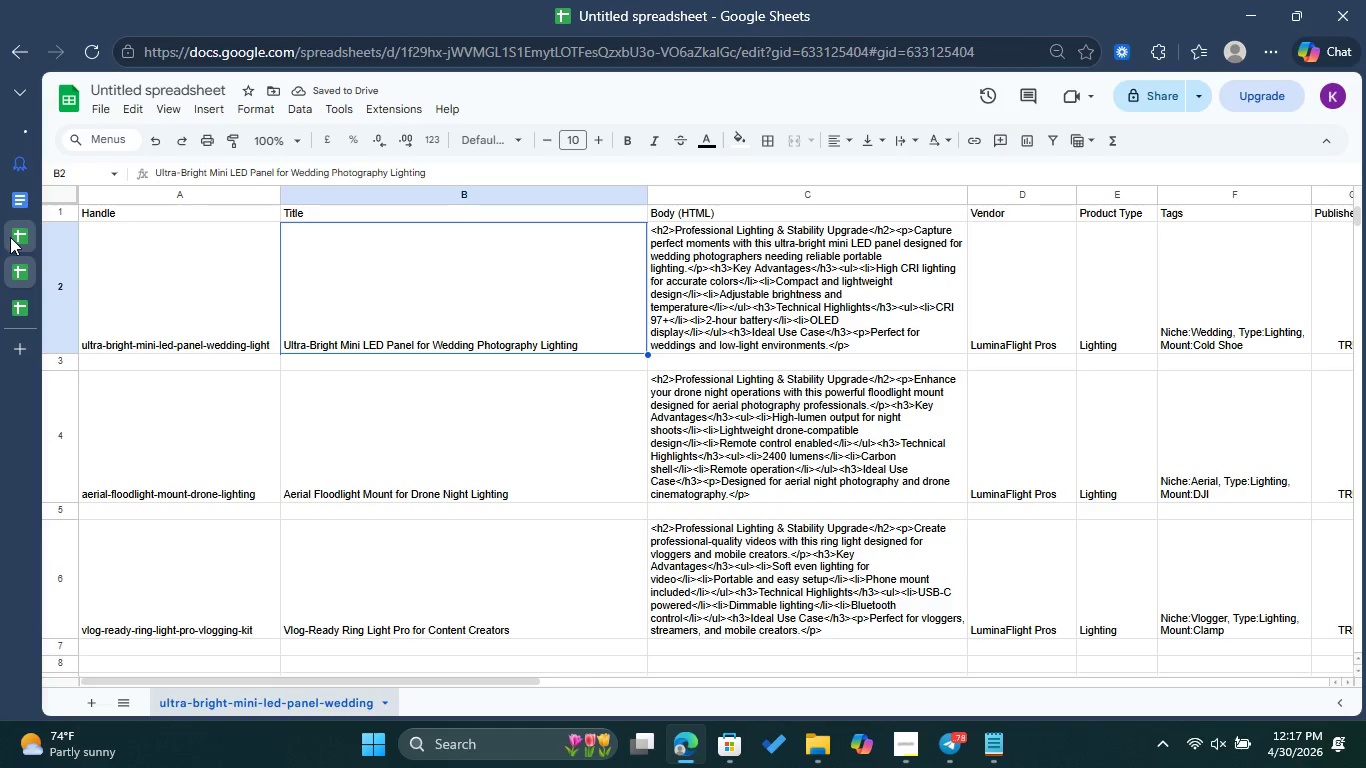 
left_click([29, 237])
 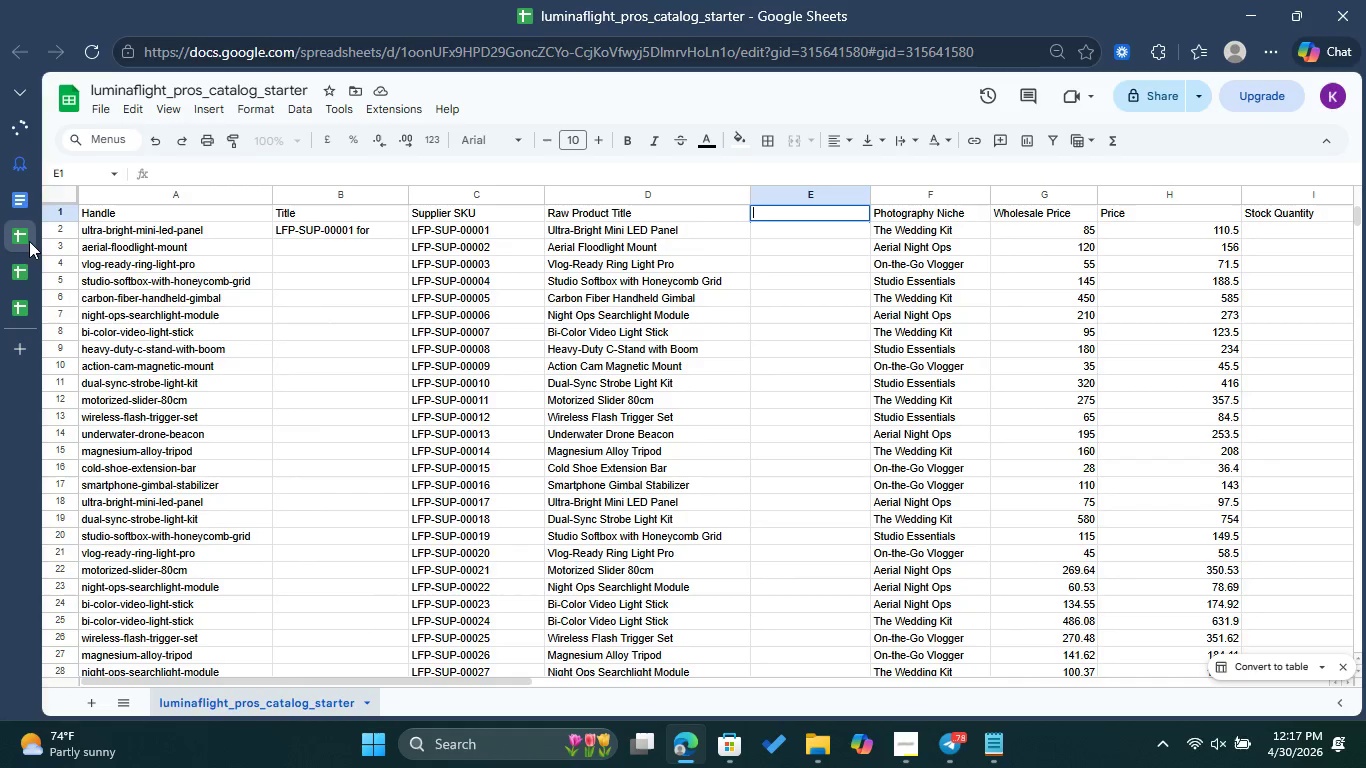 
left_click([26, 266])
 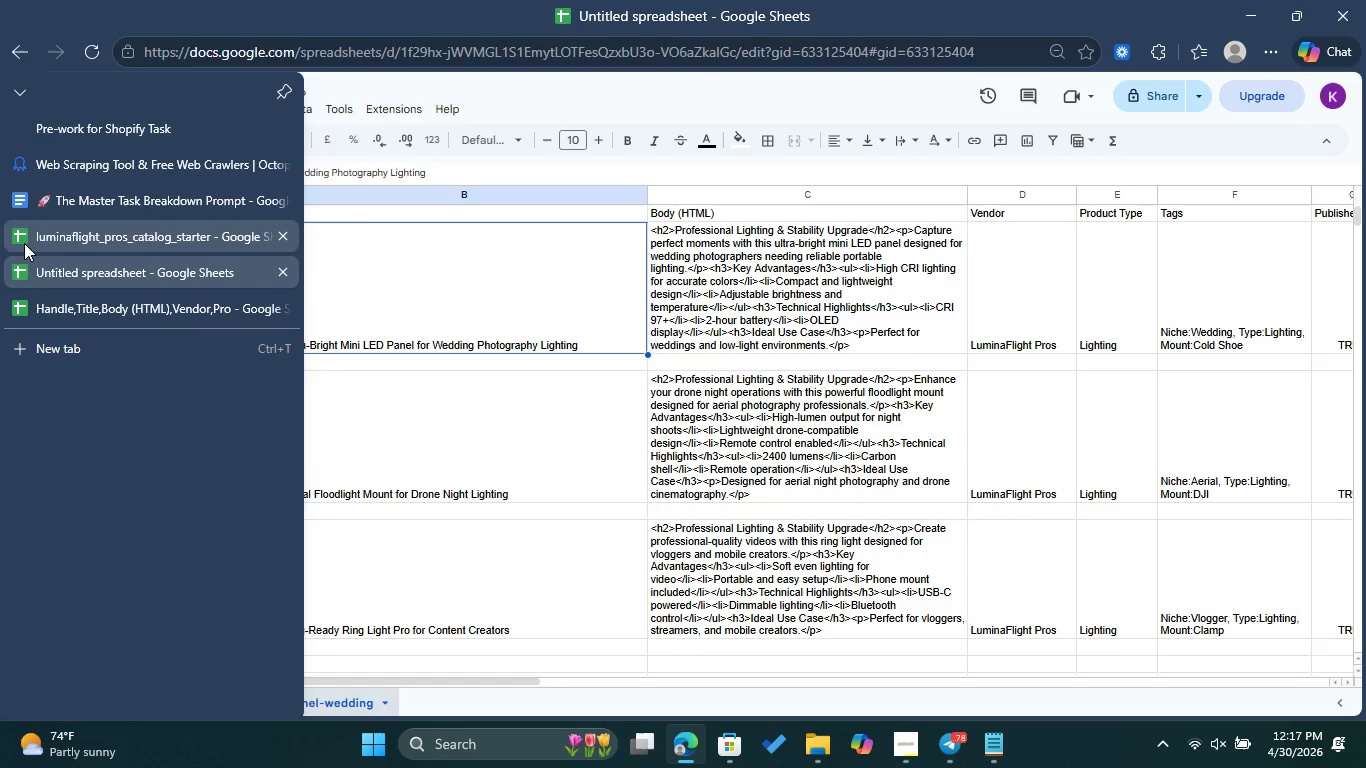 
left_click([24, 243])
 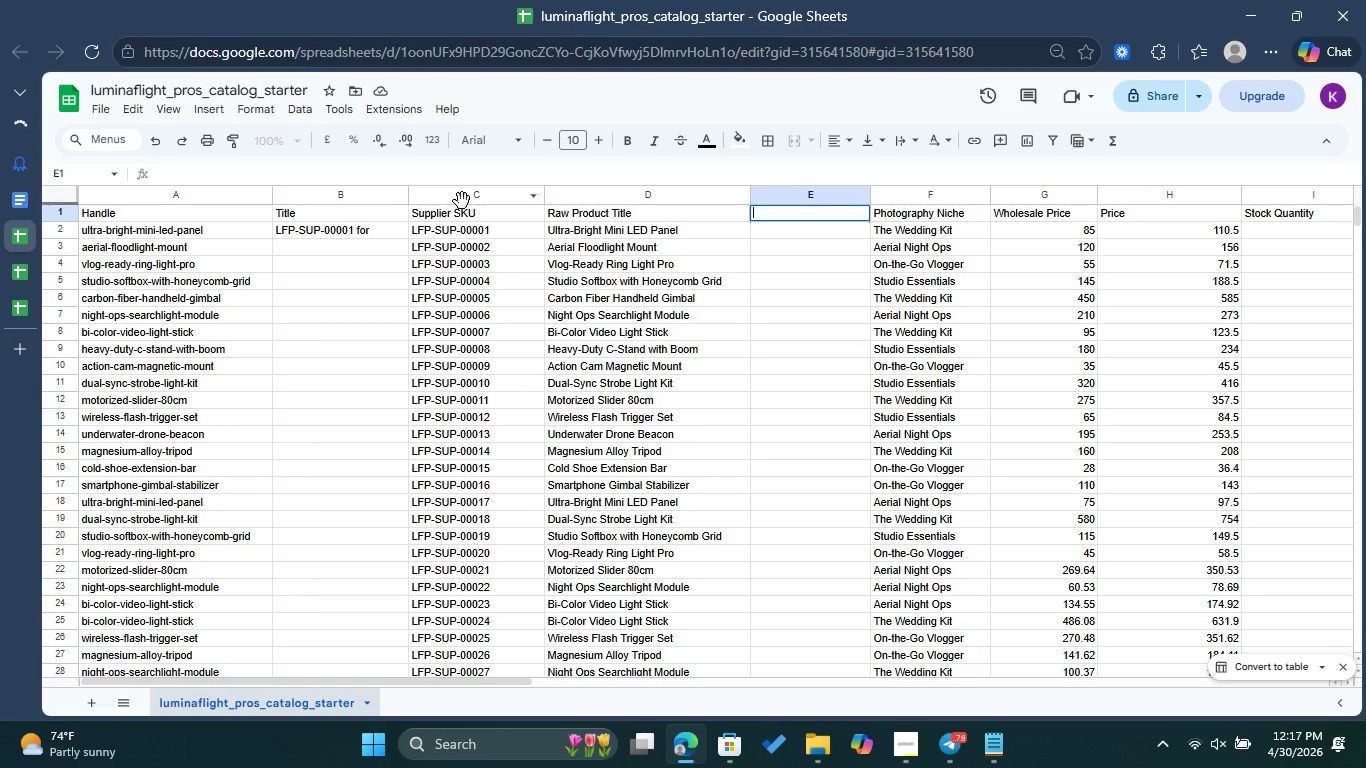 
left_click([463, 201])
 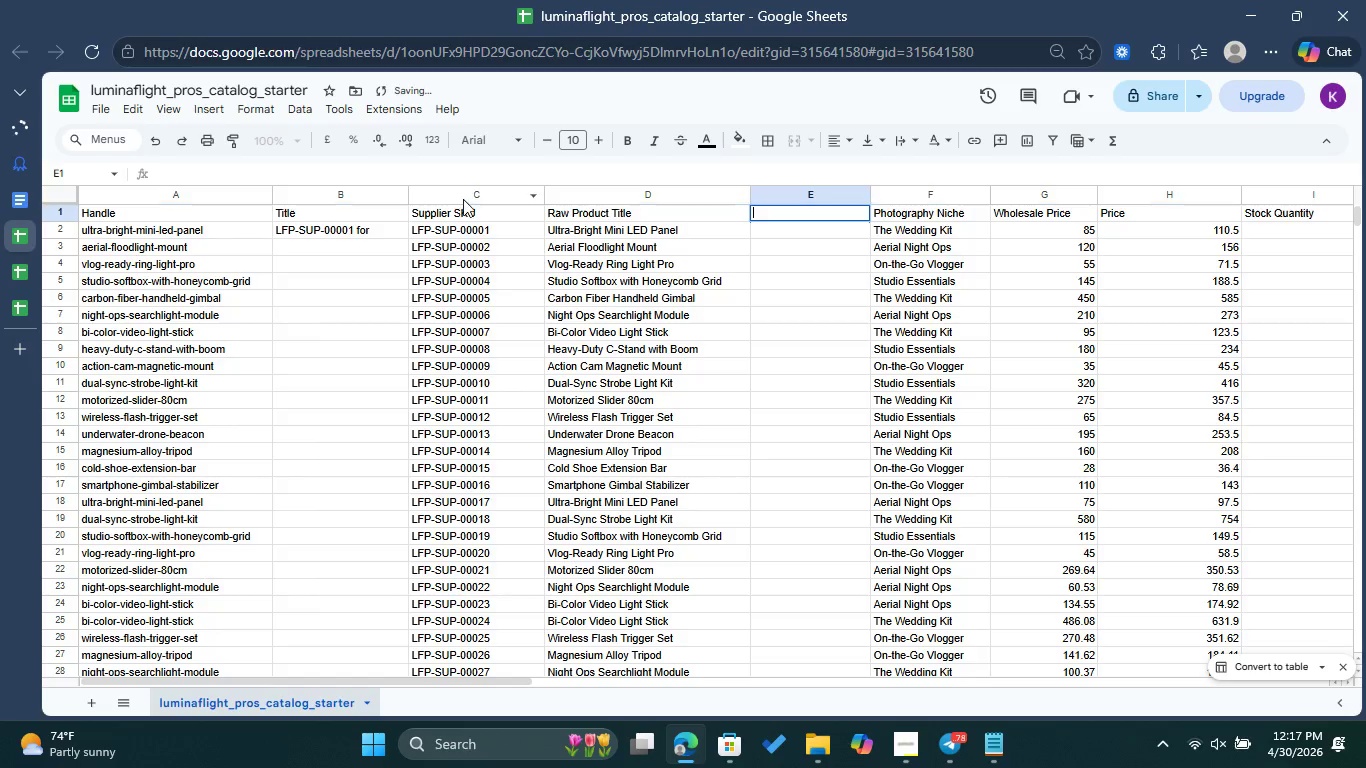 
right_click([463, 199])
 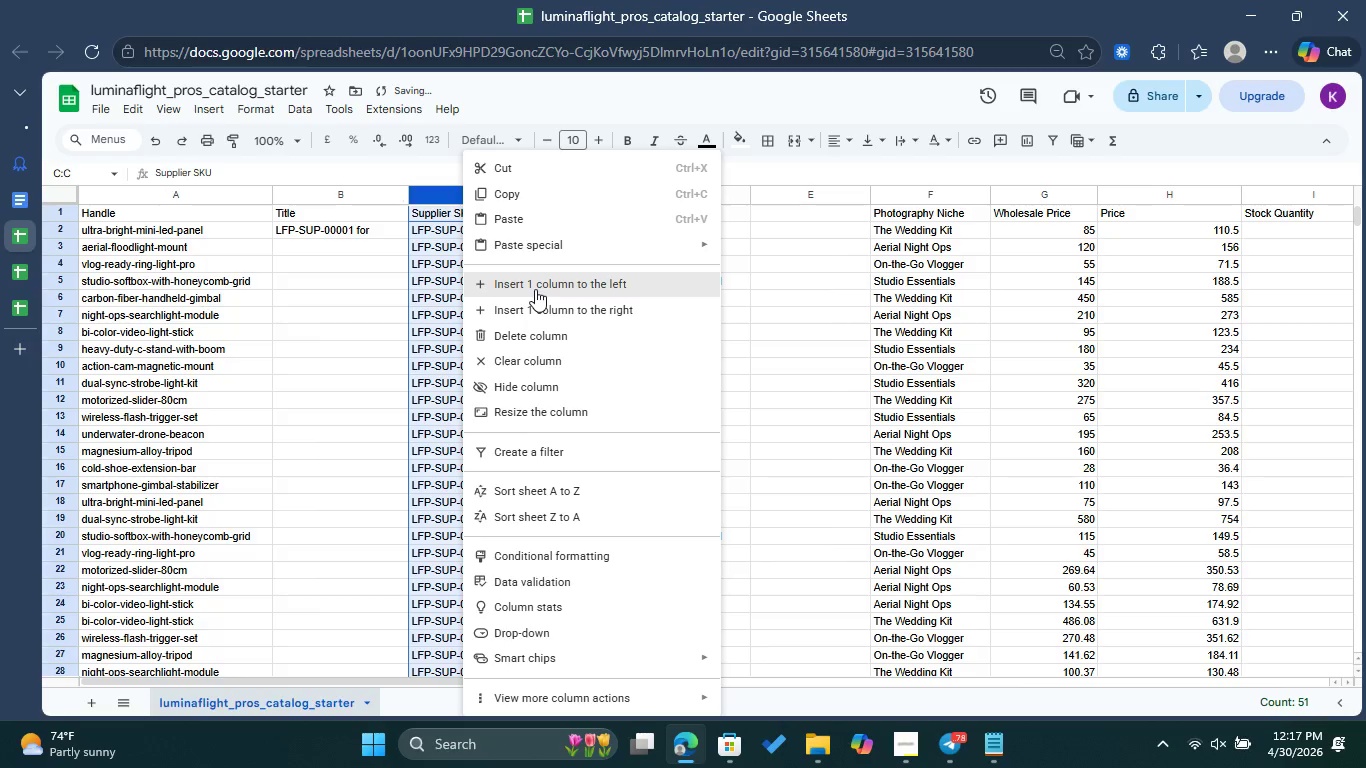 
left_click([535, 289])
 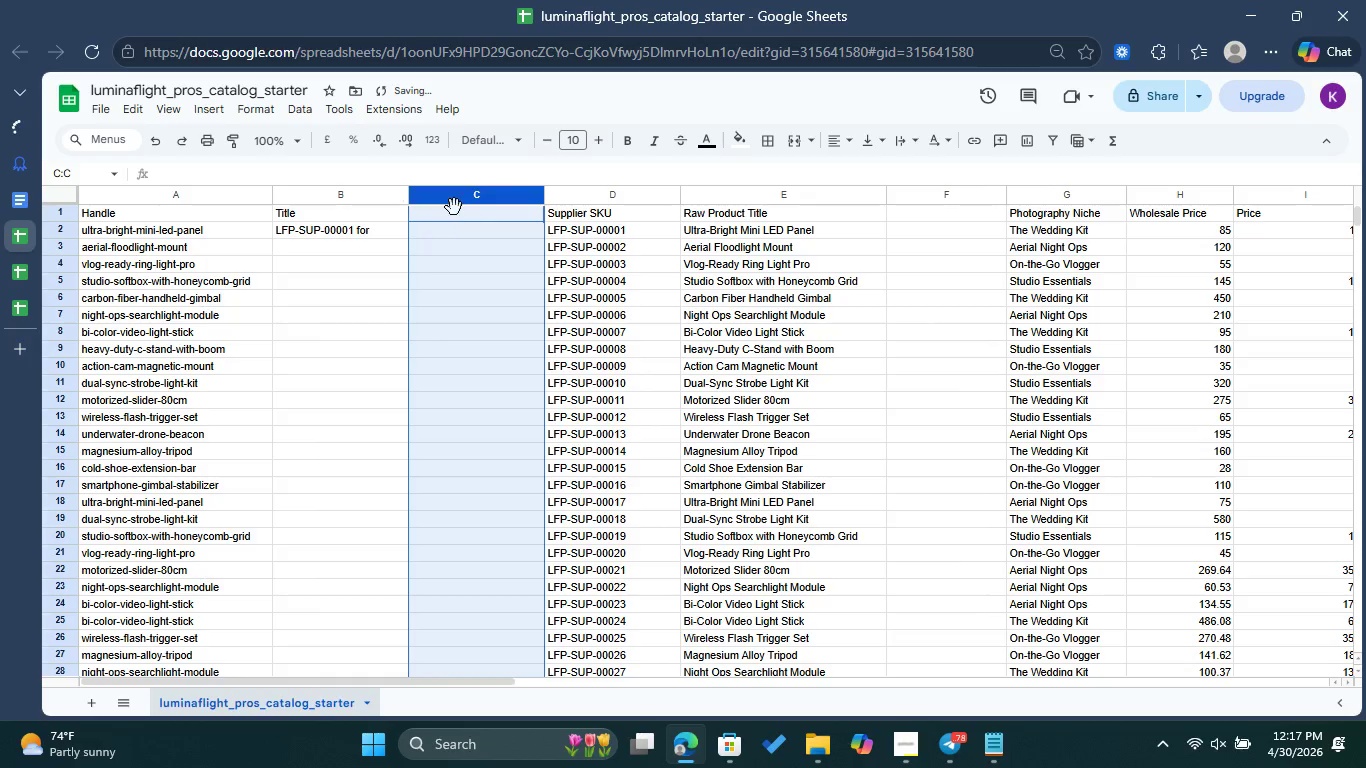 
left_click([454, 207])
 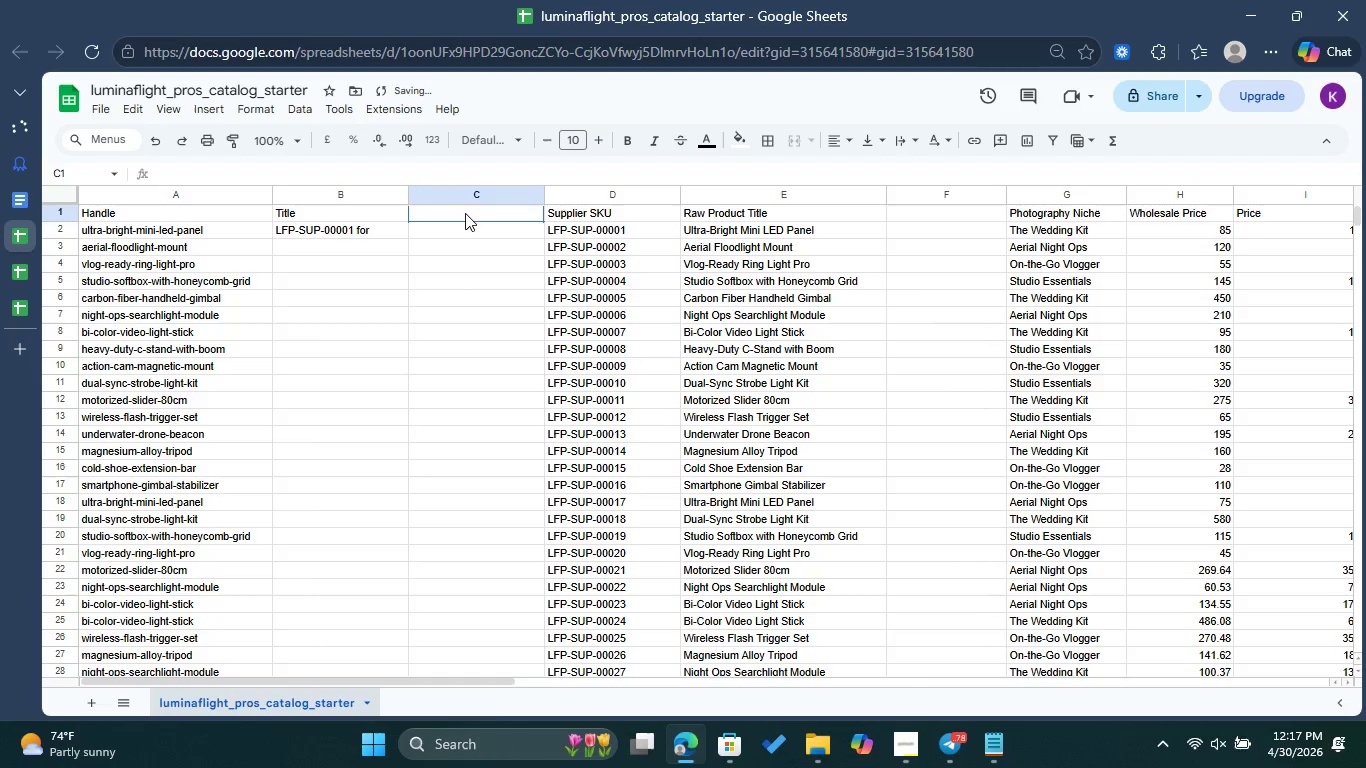 
double_click([465, 213])
 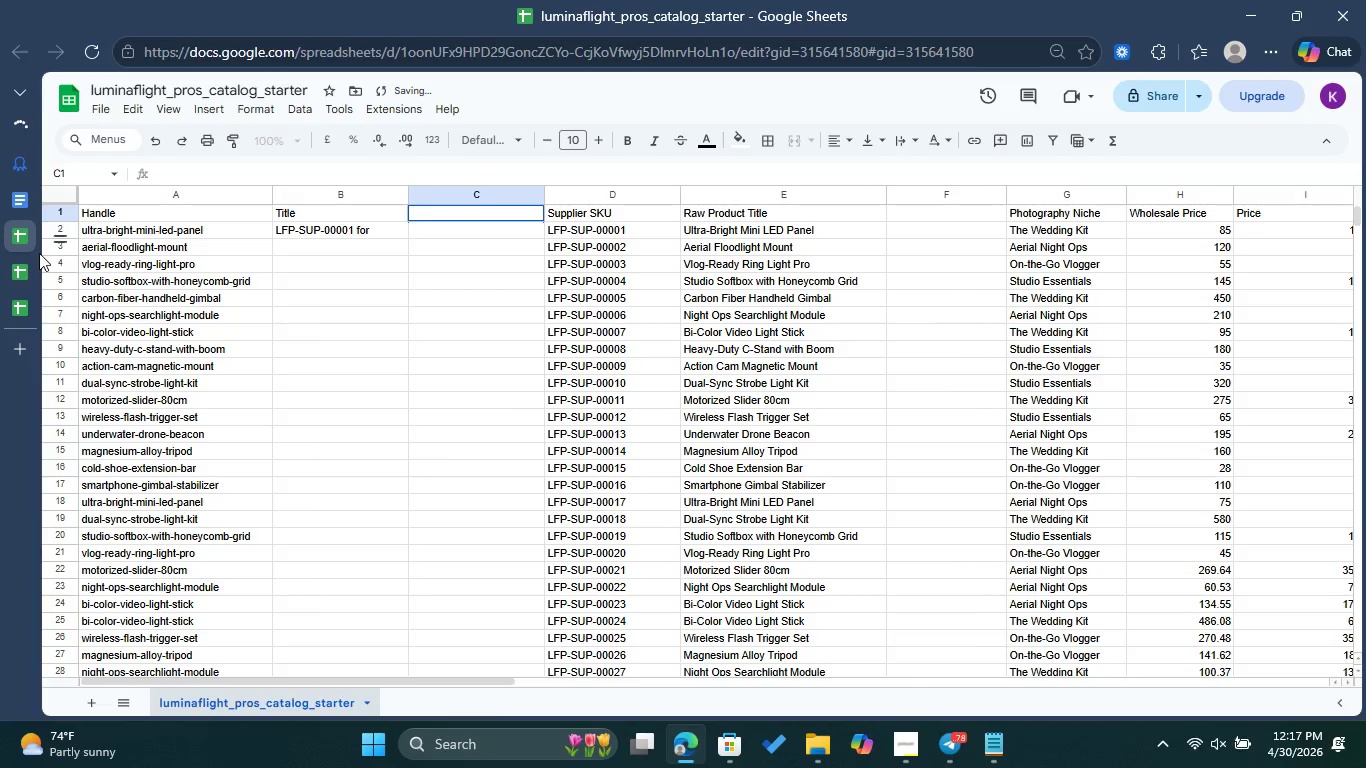 
left_click([34, 263])
 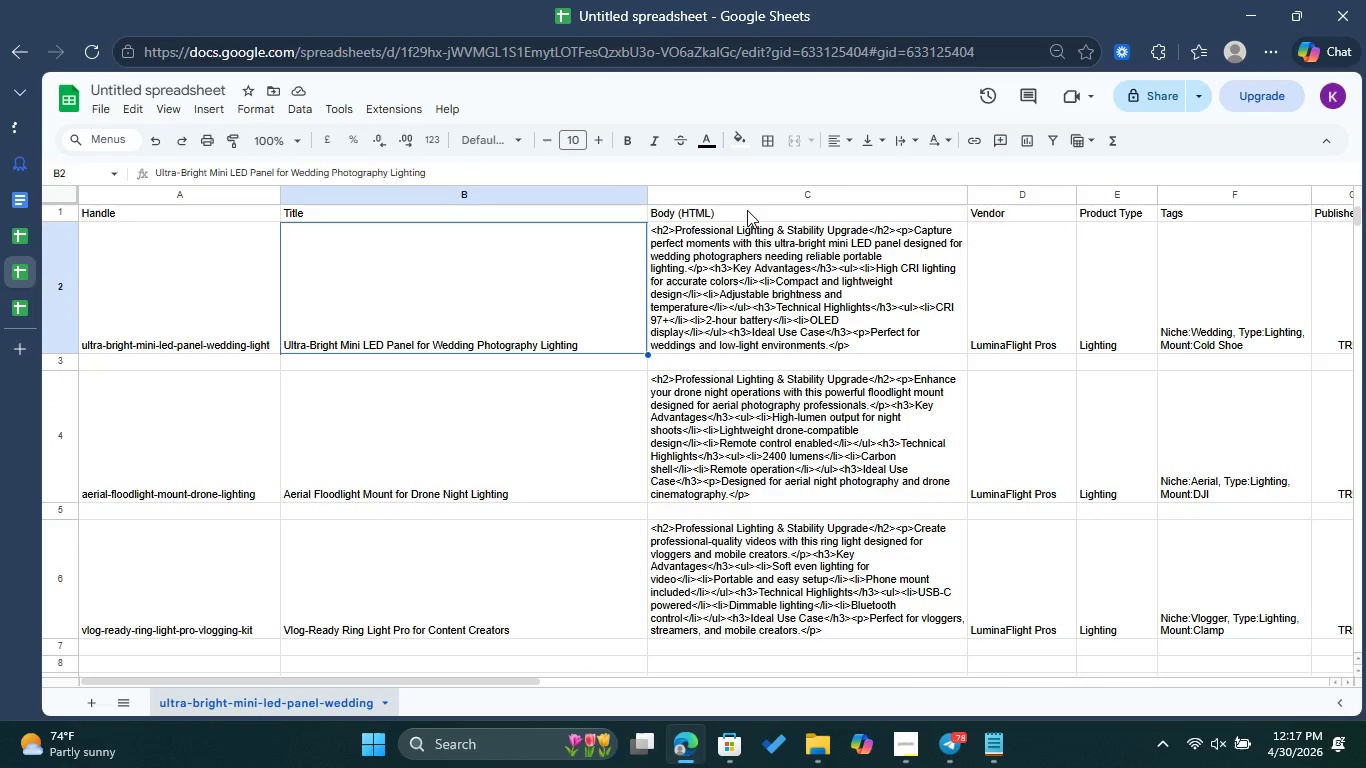 
double_click([747, 210])
 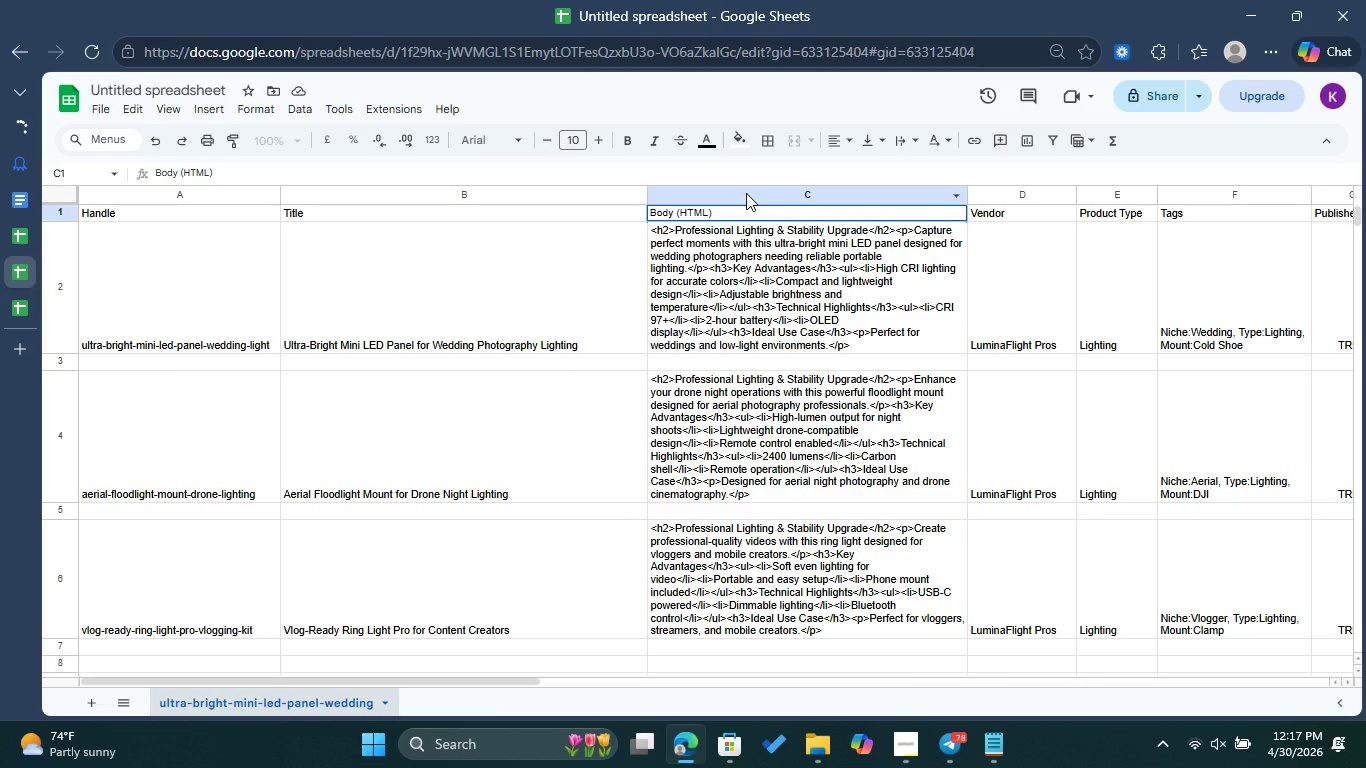 
left_click([745, 191])
 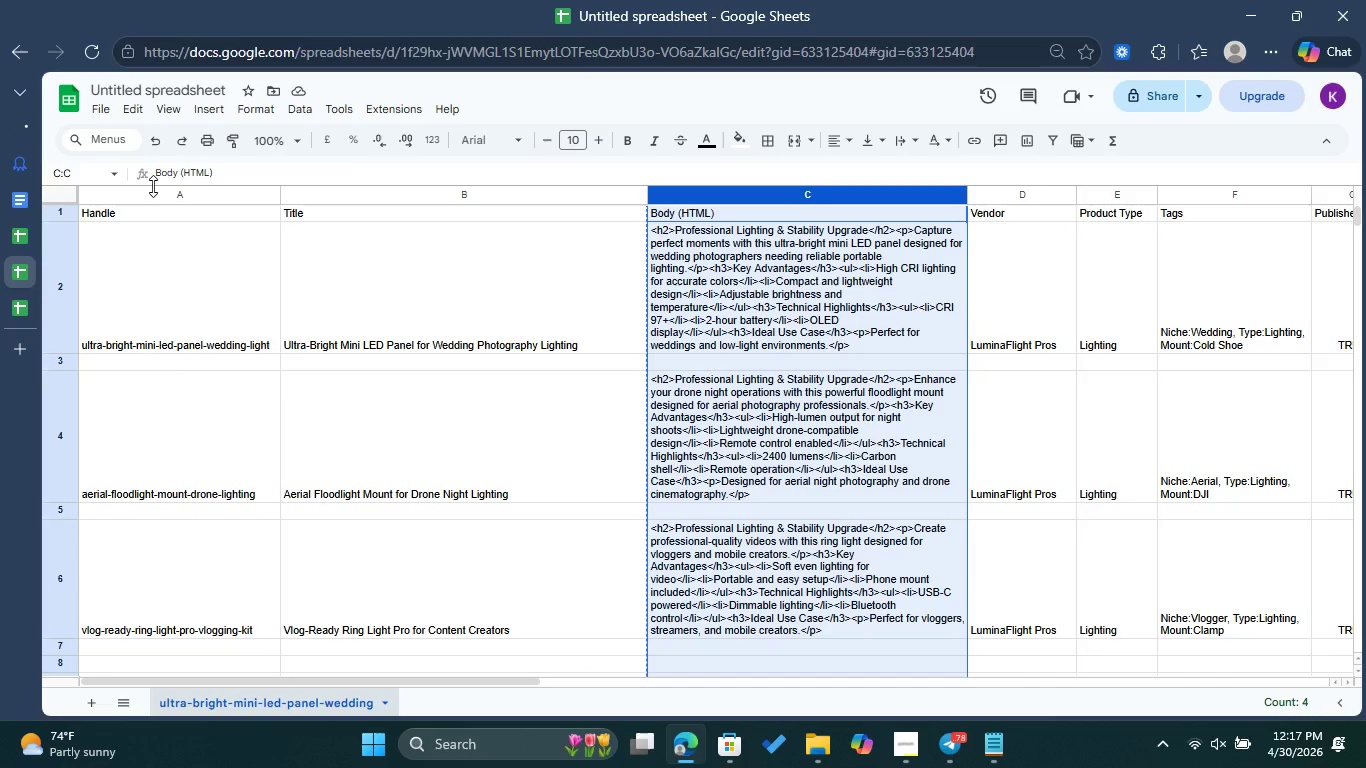 
left_click([24, 243])
 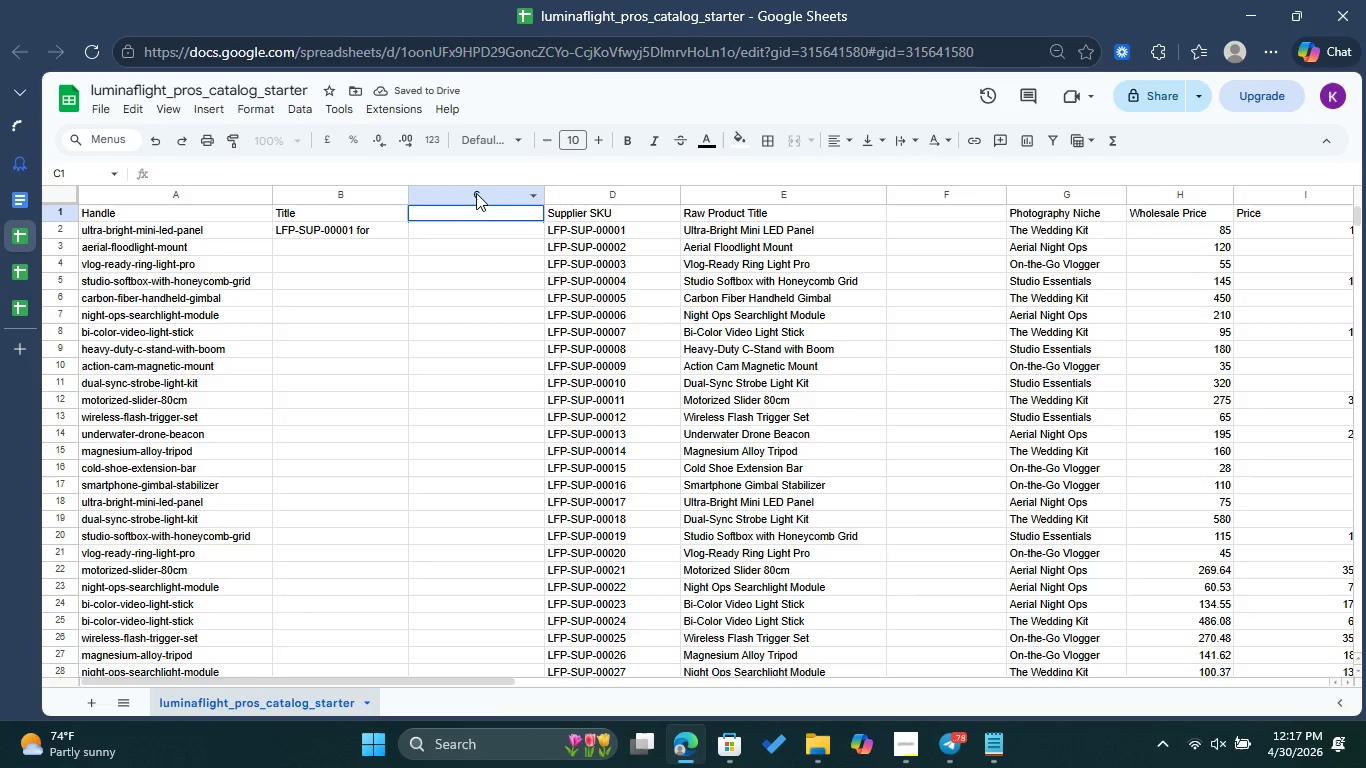 
left_click([476, 193])
 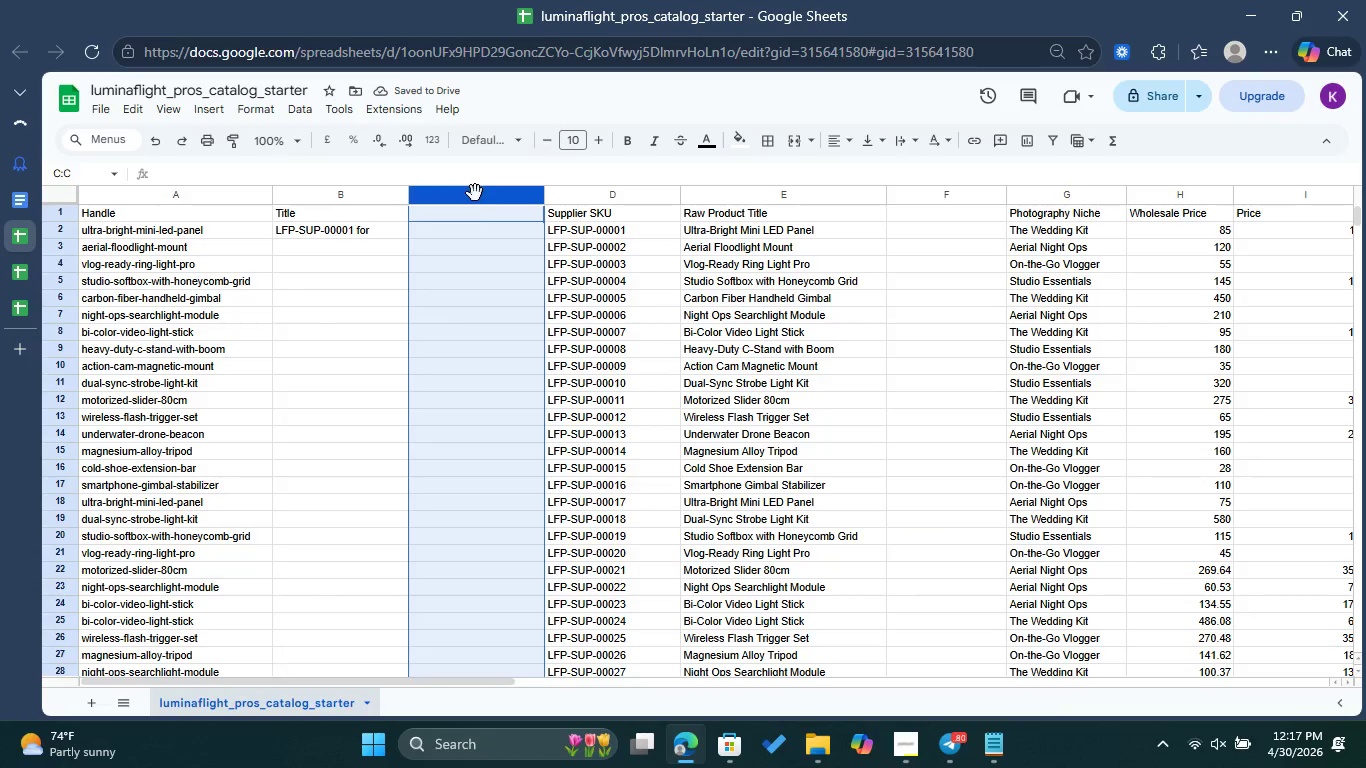 
right_click([475, 193])
 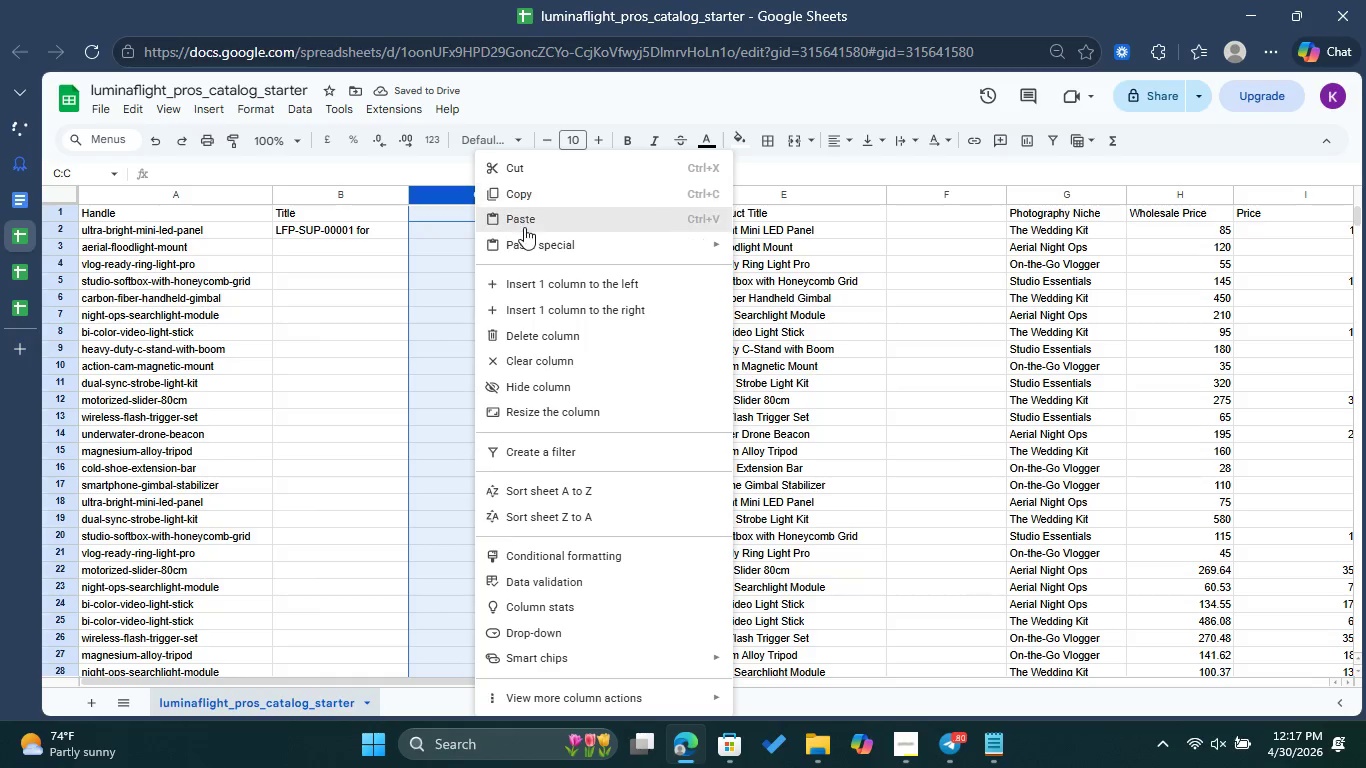 
left_click([524, 227])
 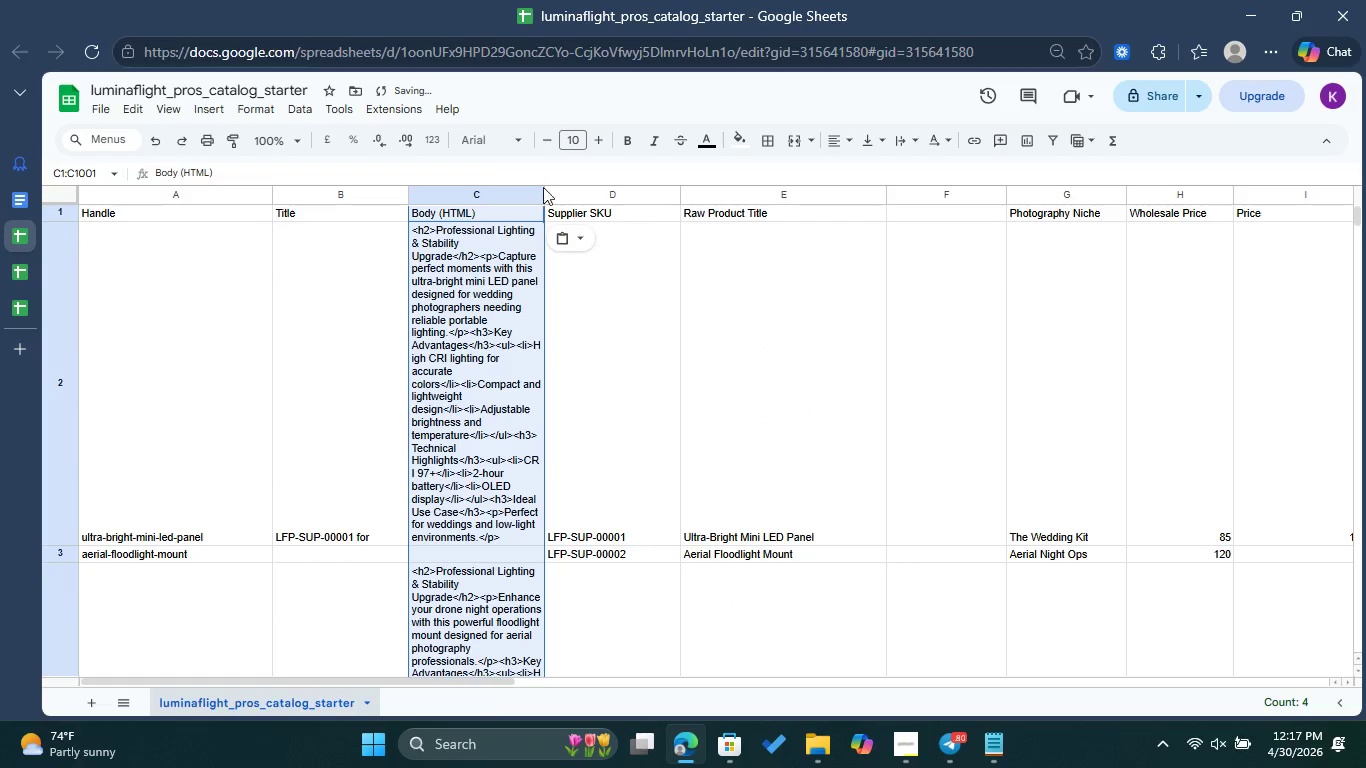 
left_click_drag(start_coordinate=[546, 197], to_coordinate=[721, 222])
 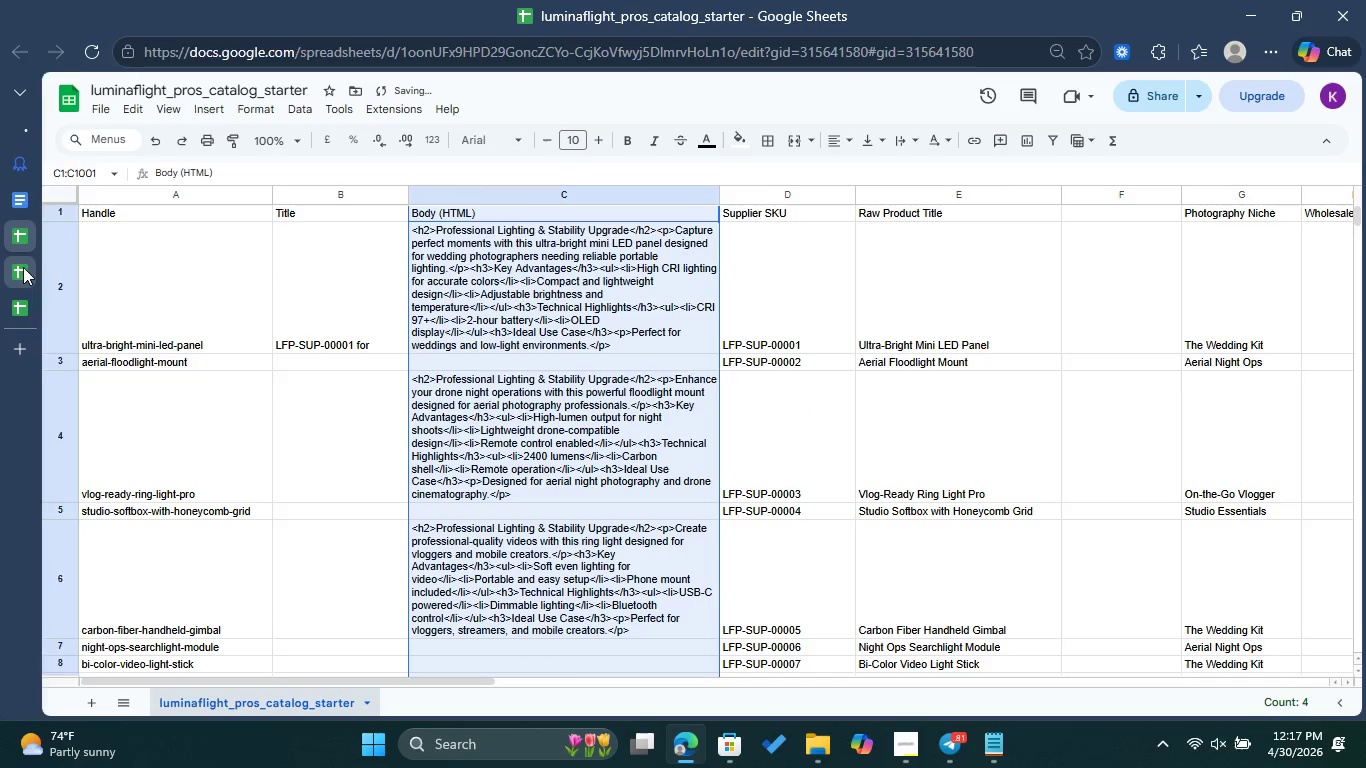 
left_click([22, 267])
 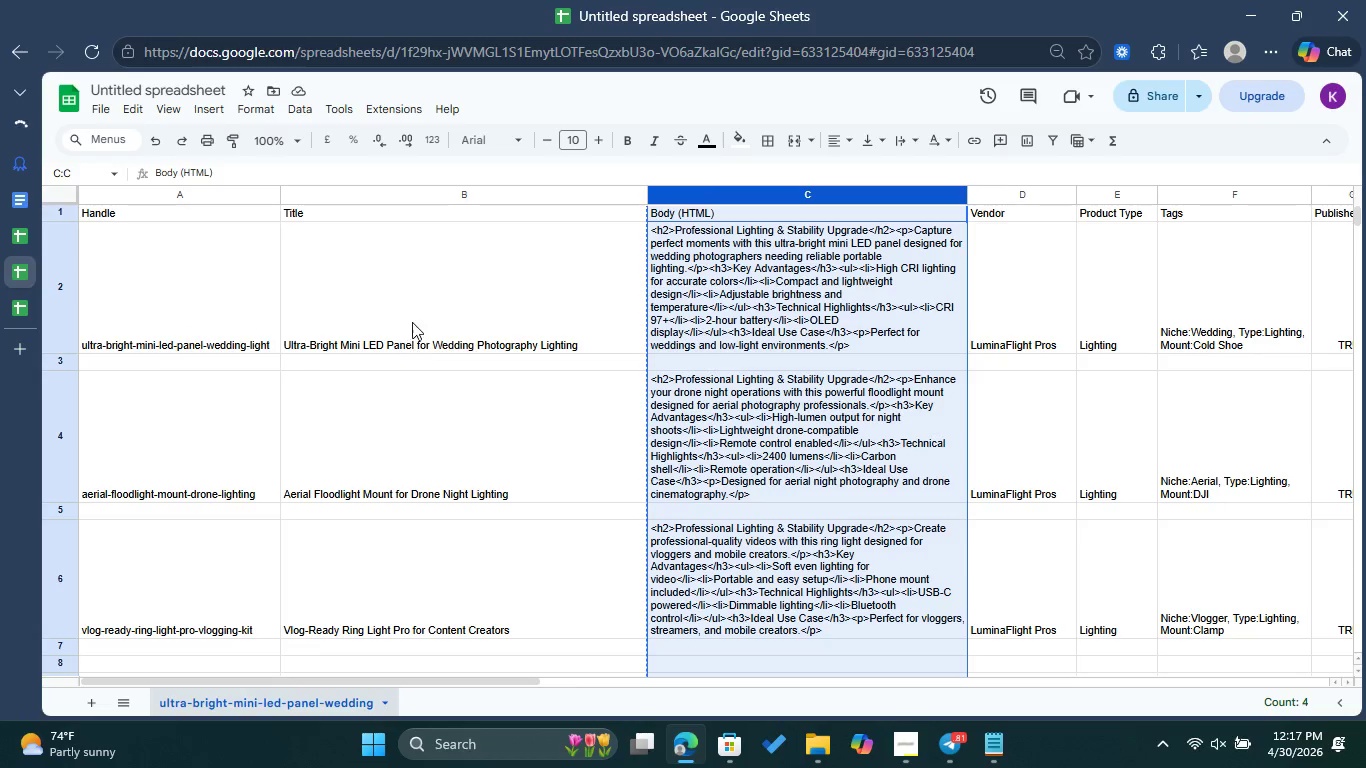 
left_click([412, 315])
 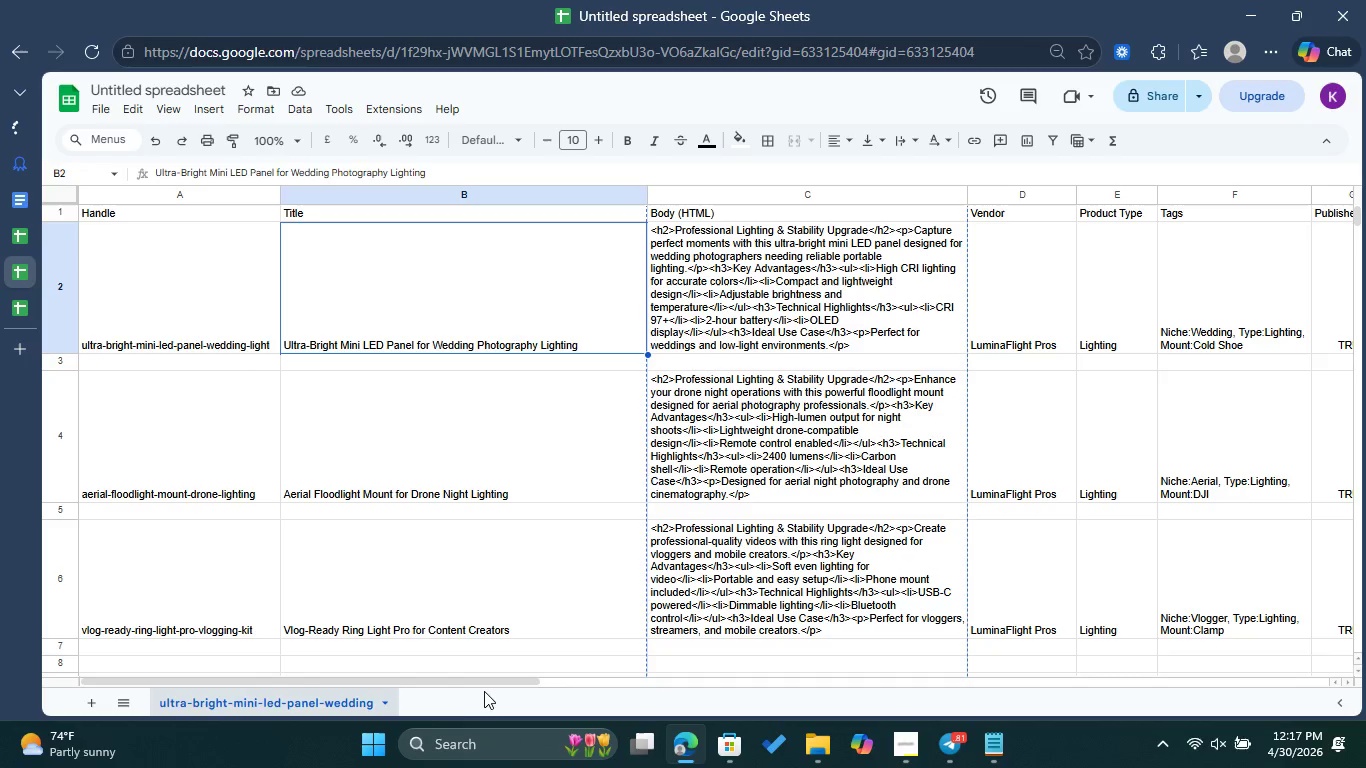 
left_click_drag(start_coordinate=[499, 680], to_coordinate=[677, 686])
 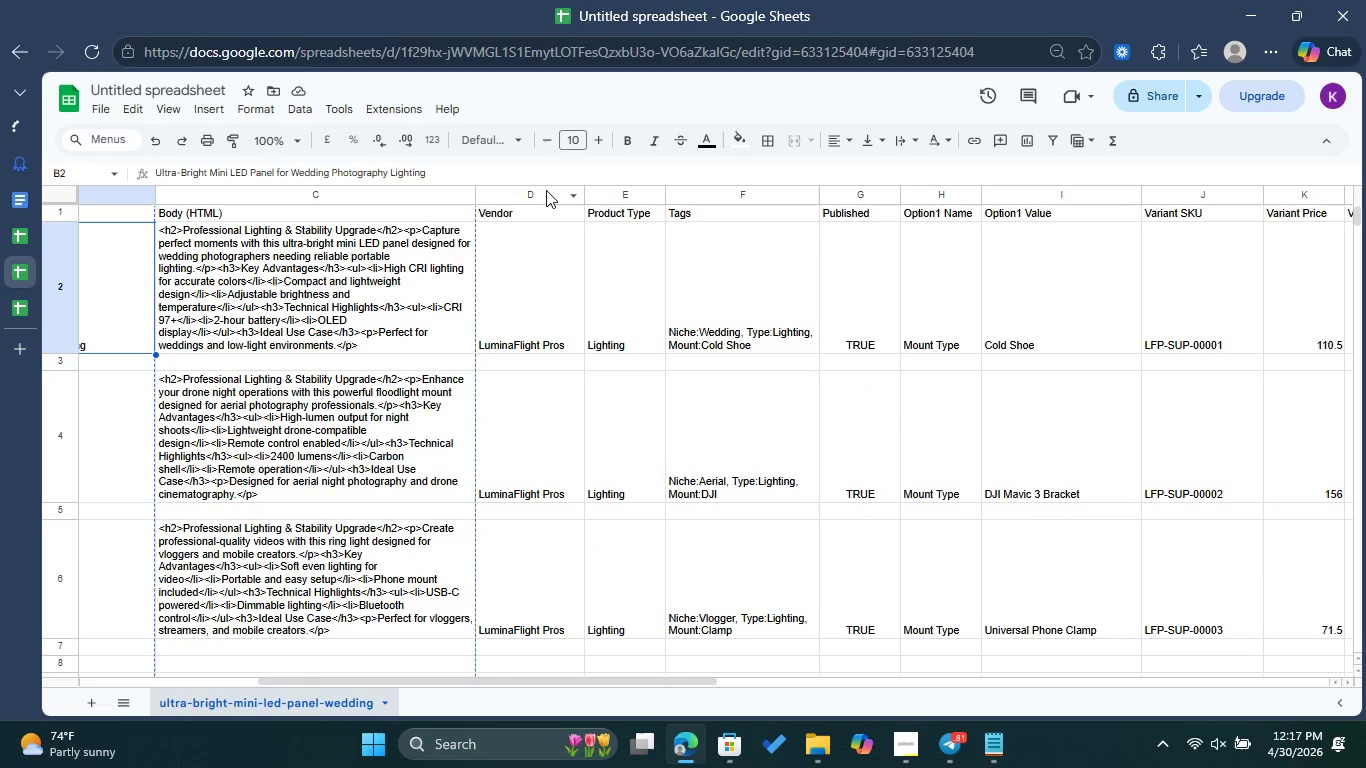 
left_click([546, 190])
 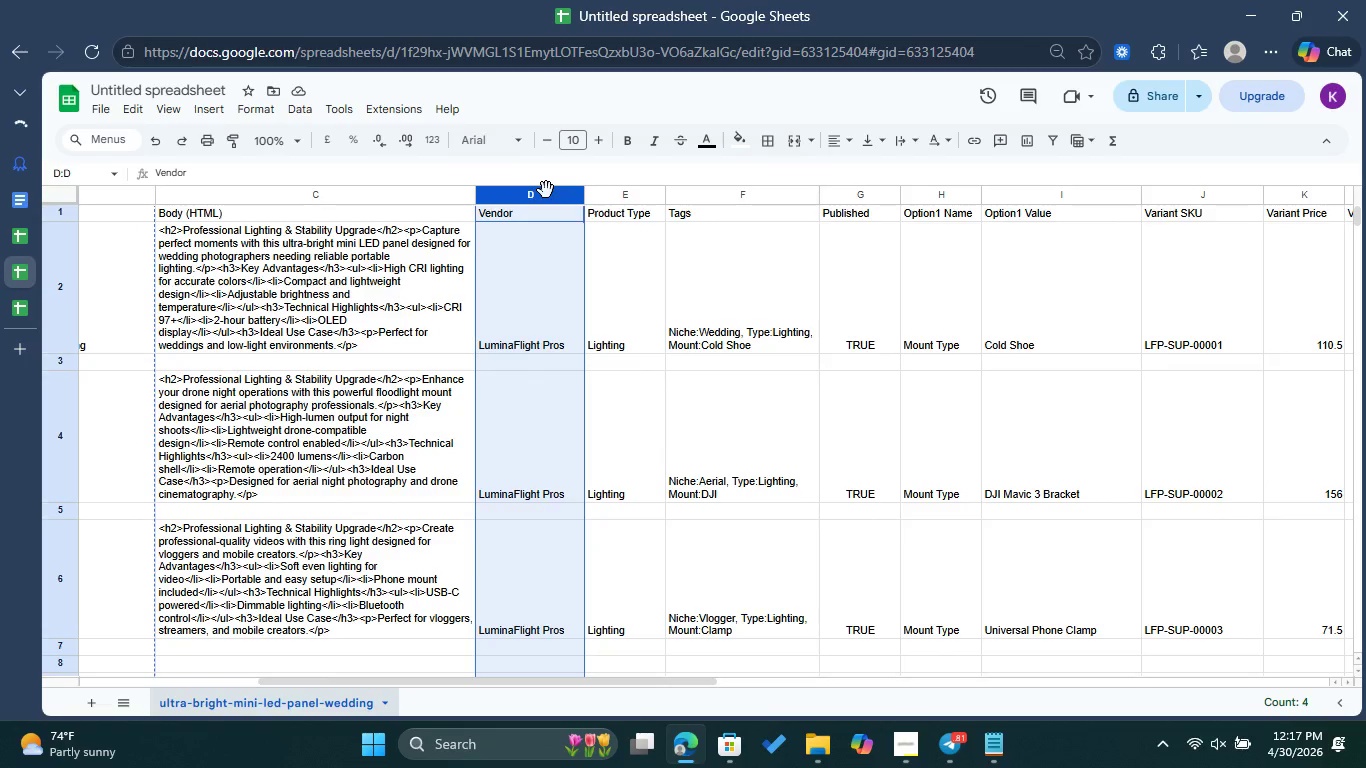 
right_click([546, 190])
 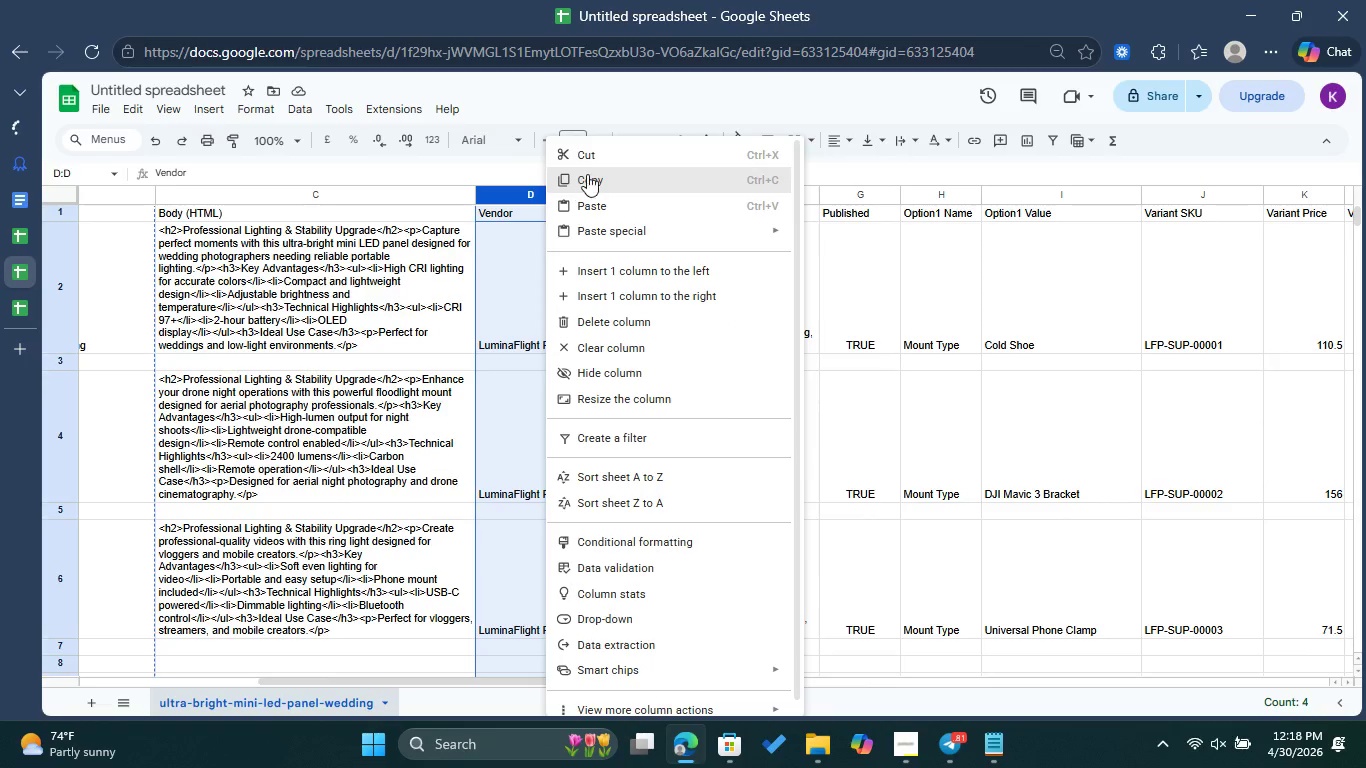 
left_click([587, 174])
 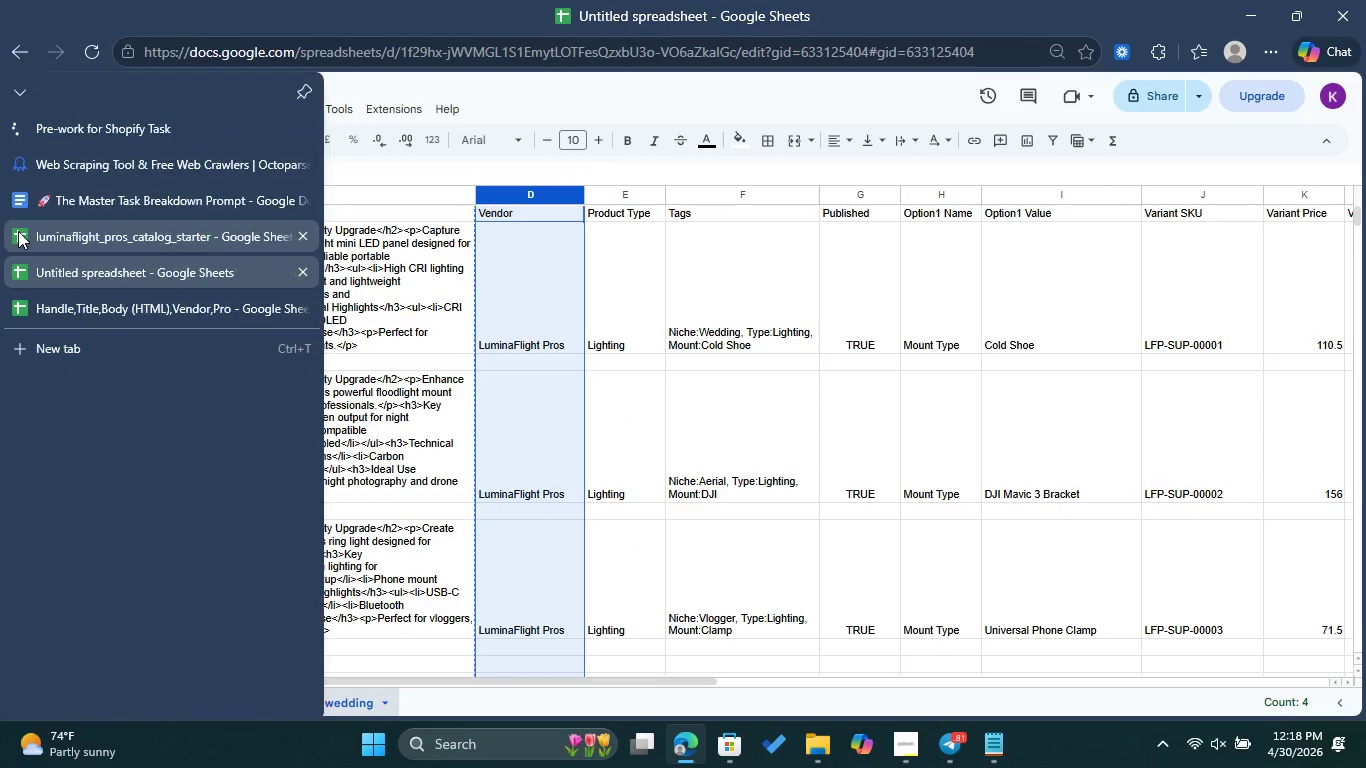 
left_click([18, 231])
 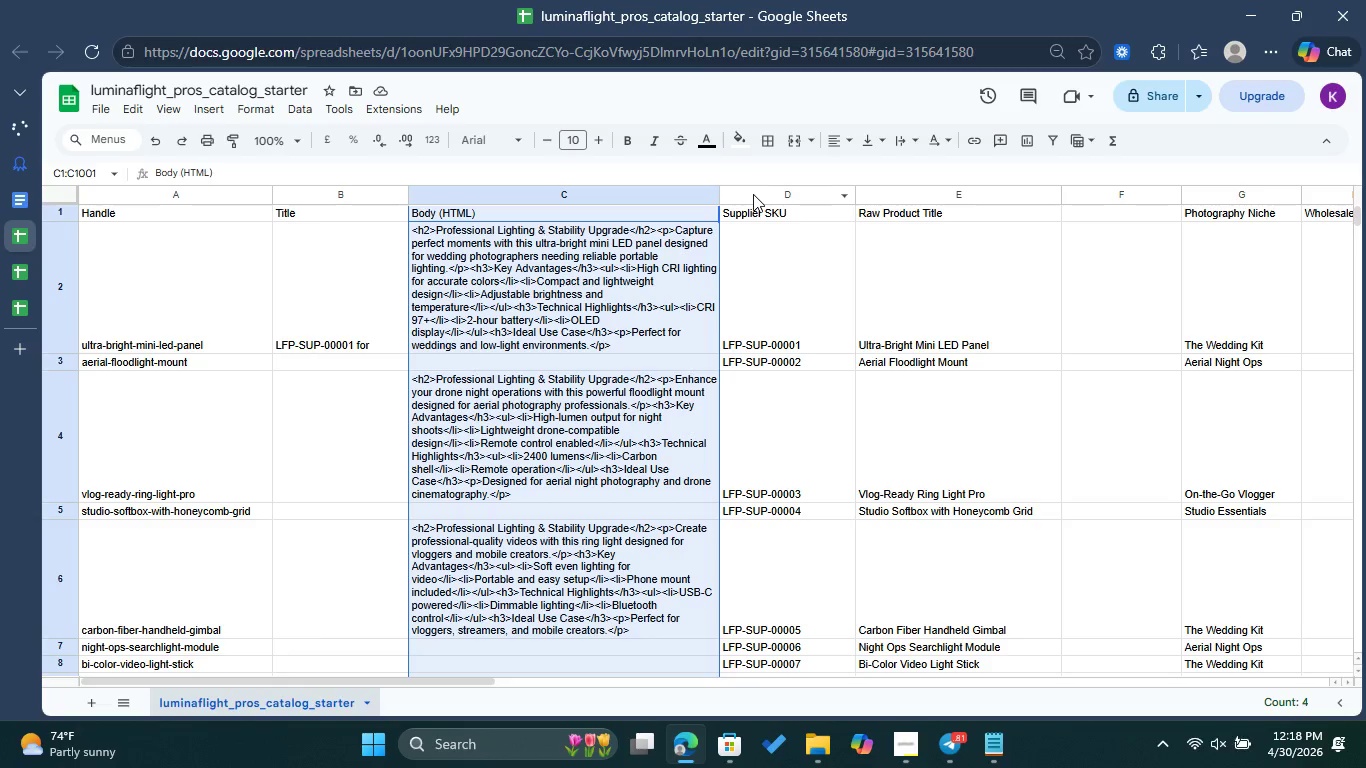 
left_click([753, 194])
 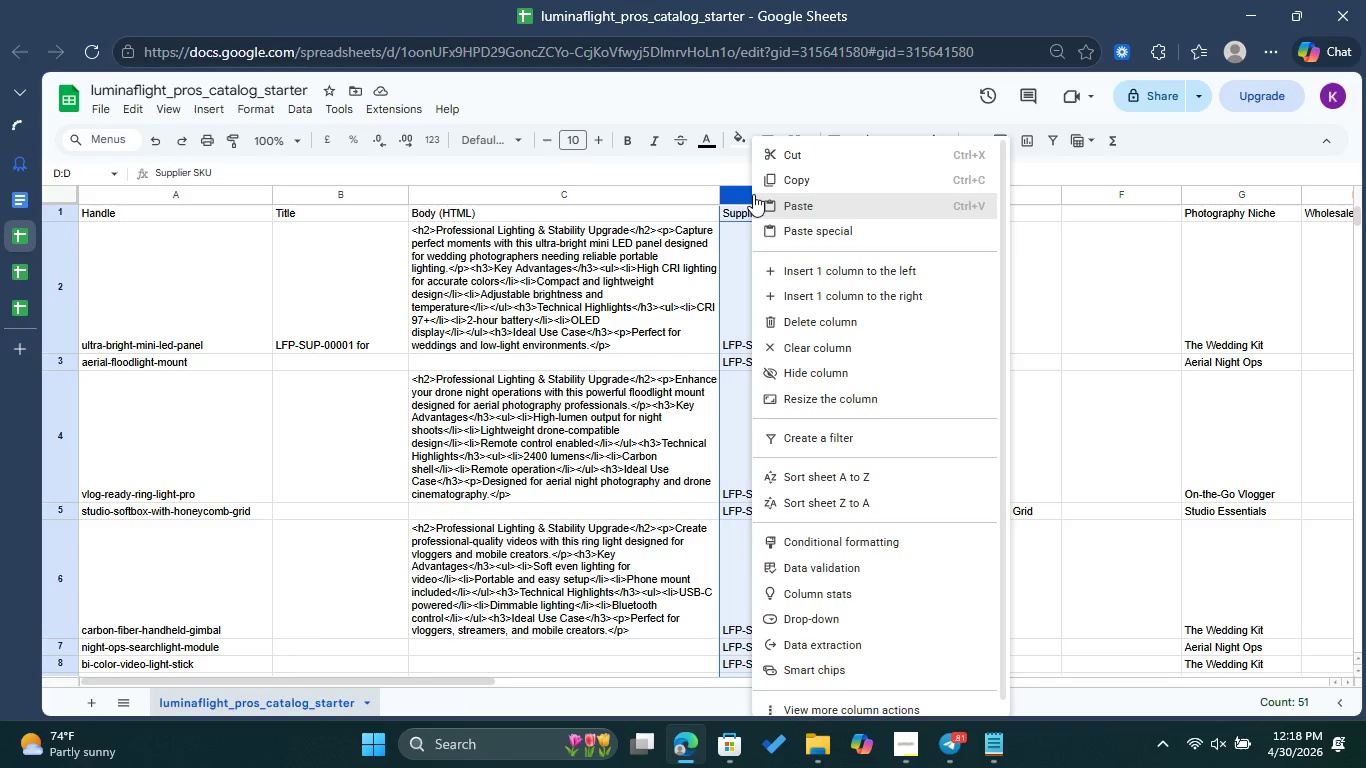 
right_click([753, 194])
 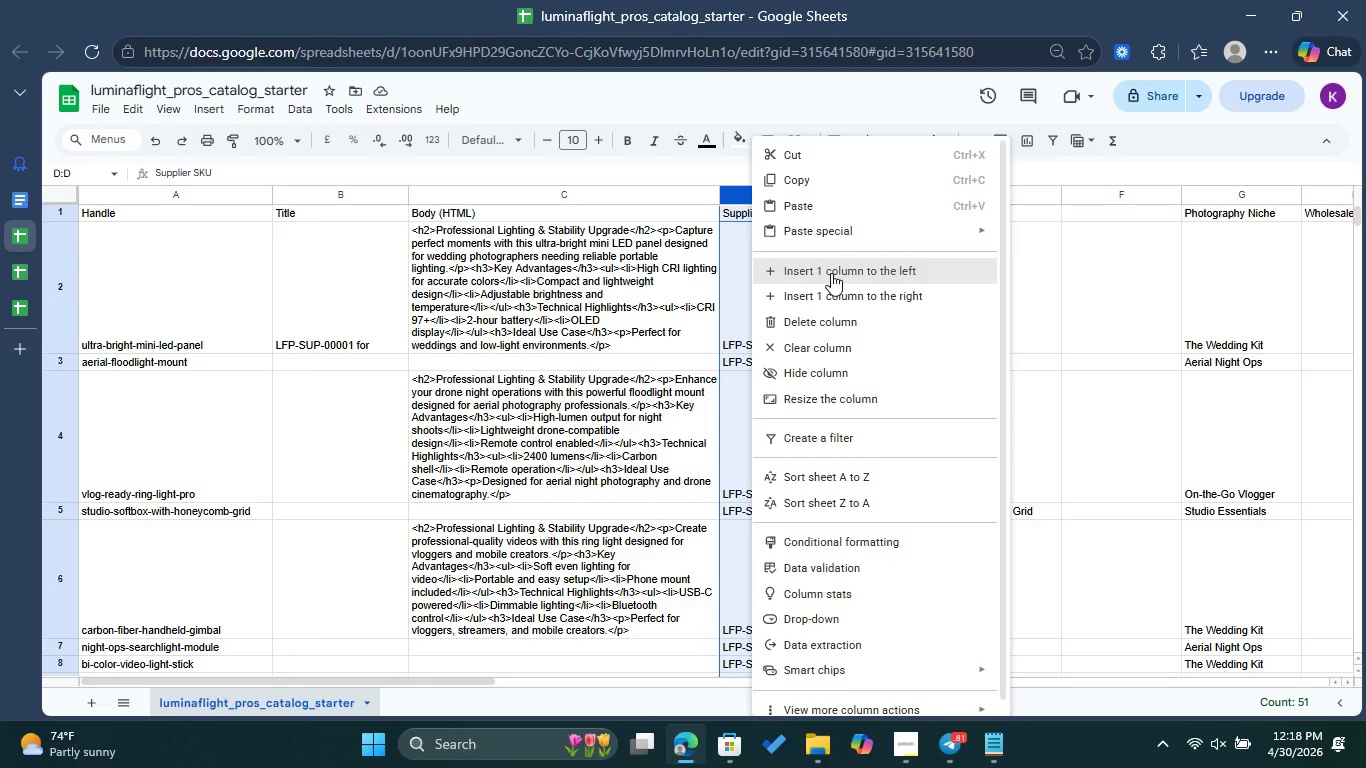 
left_click([831, 273])
 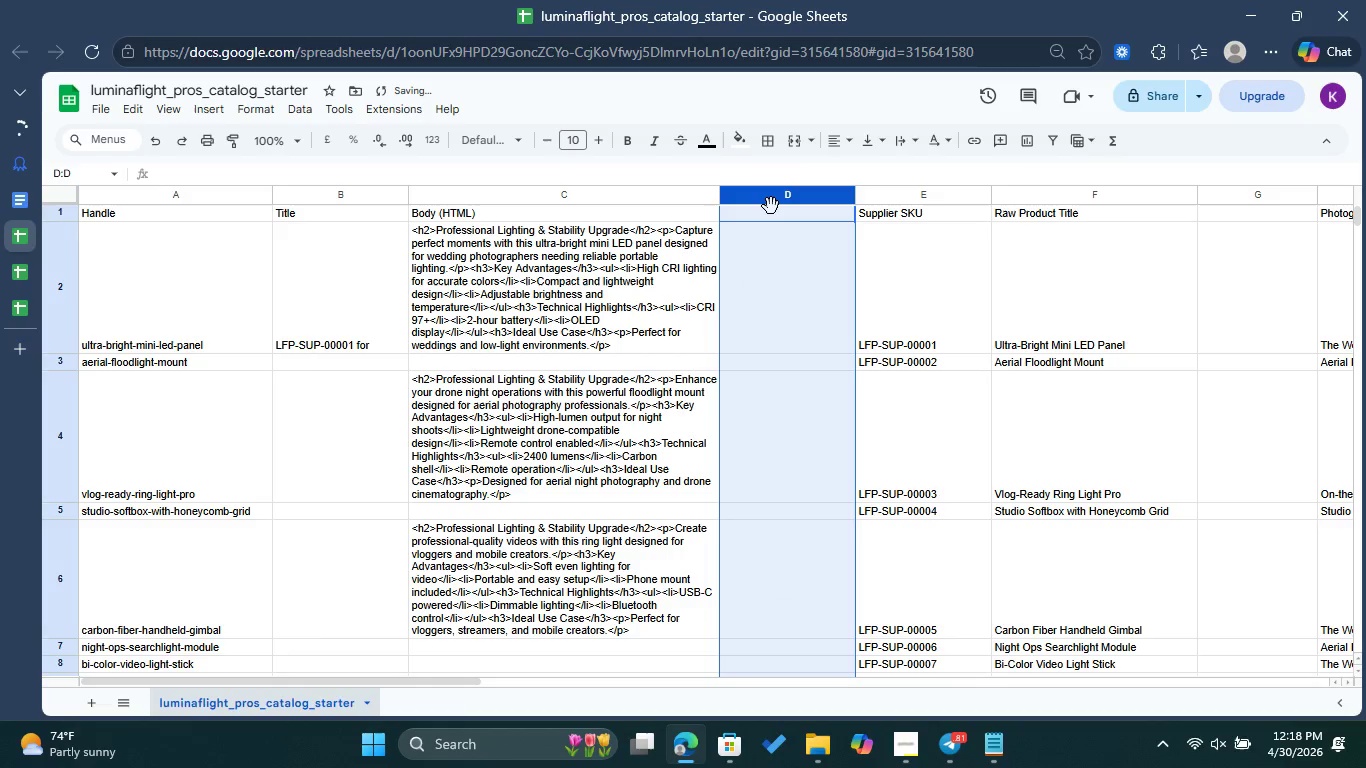 
key(Control+V)
 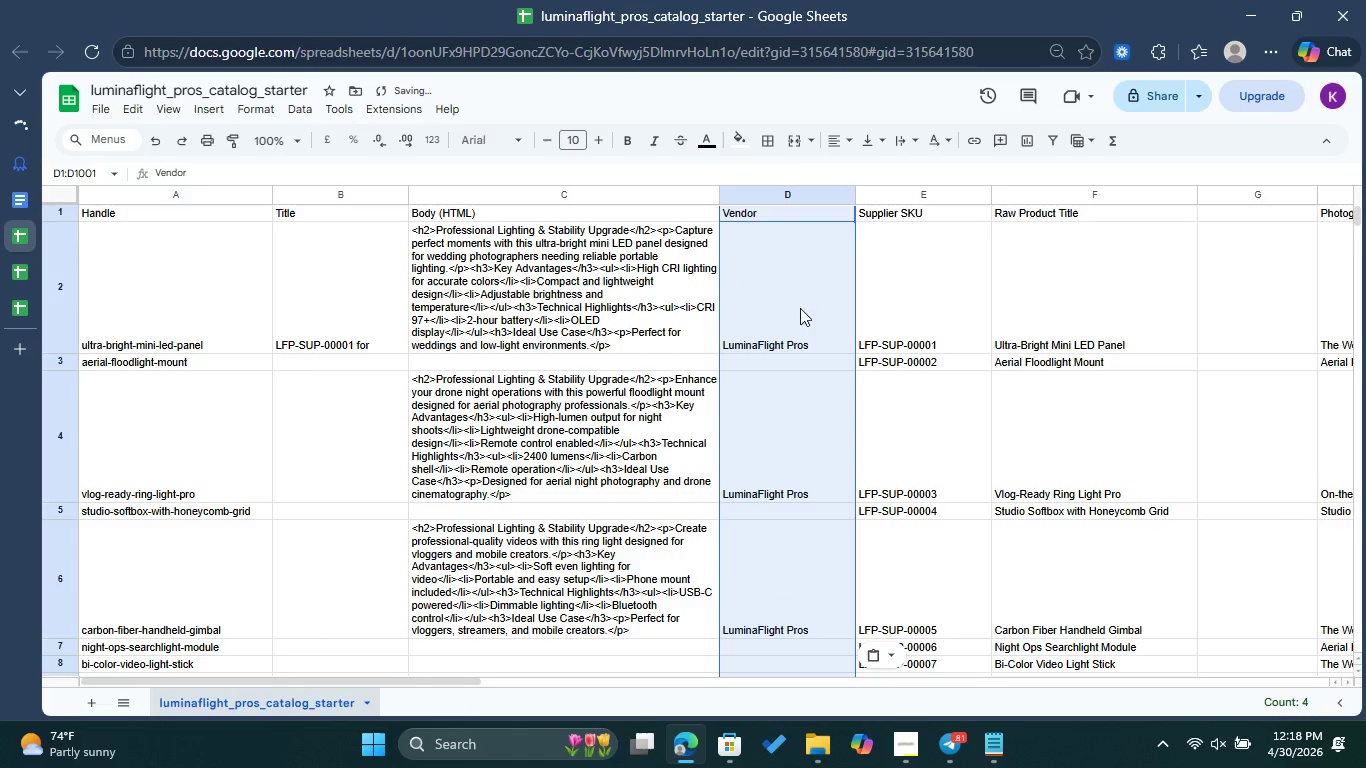 
scroll: coordinate [806, 360], scroll_direction: down, amount: 2.0
 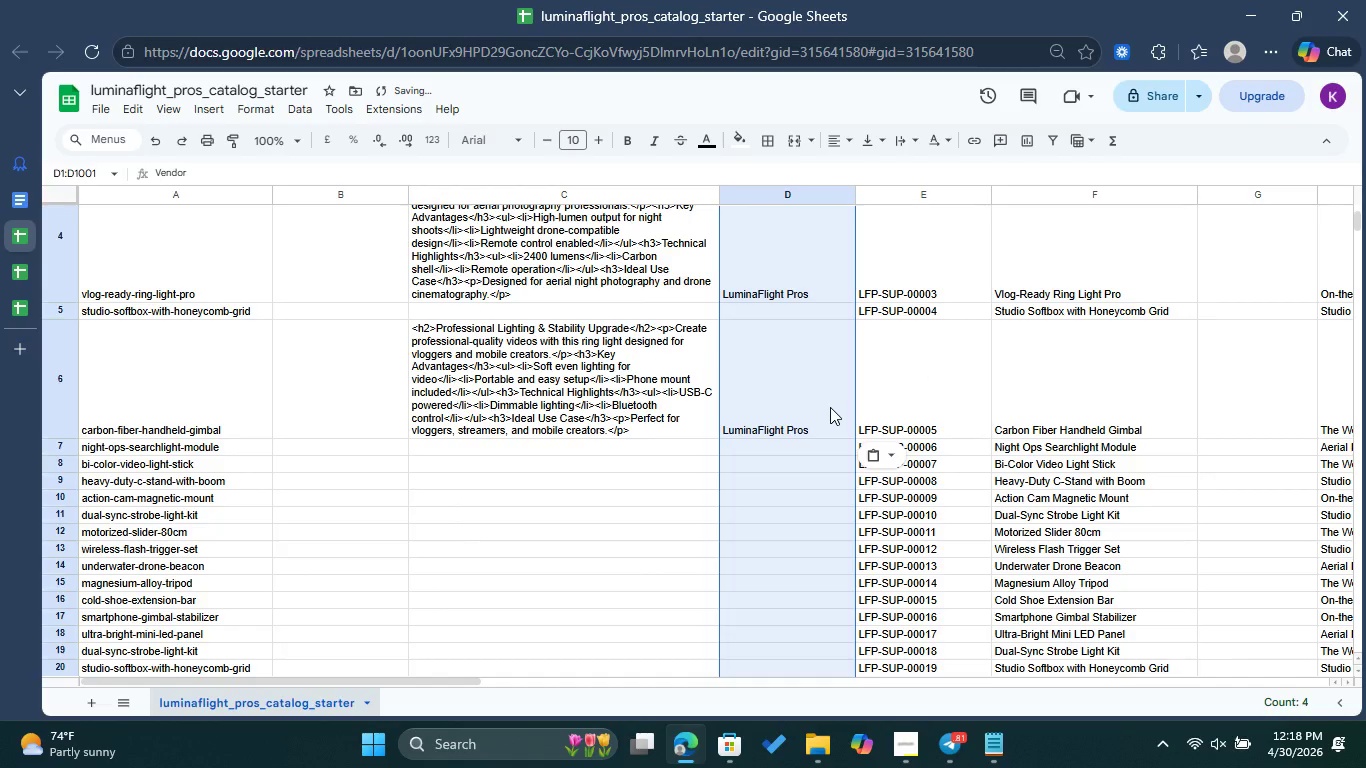 
left_click([830, 407])
 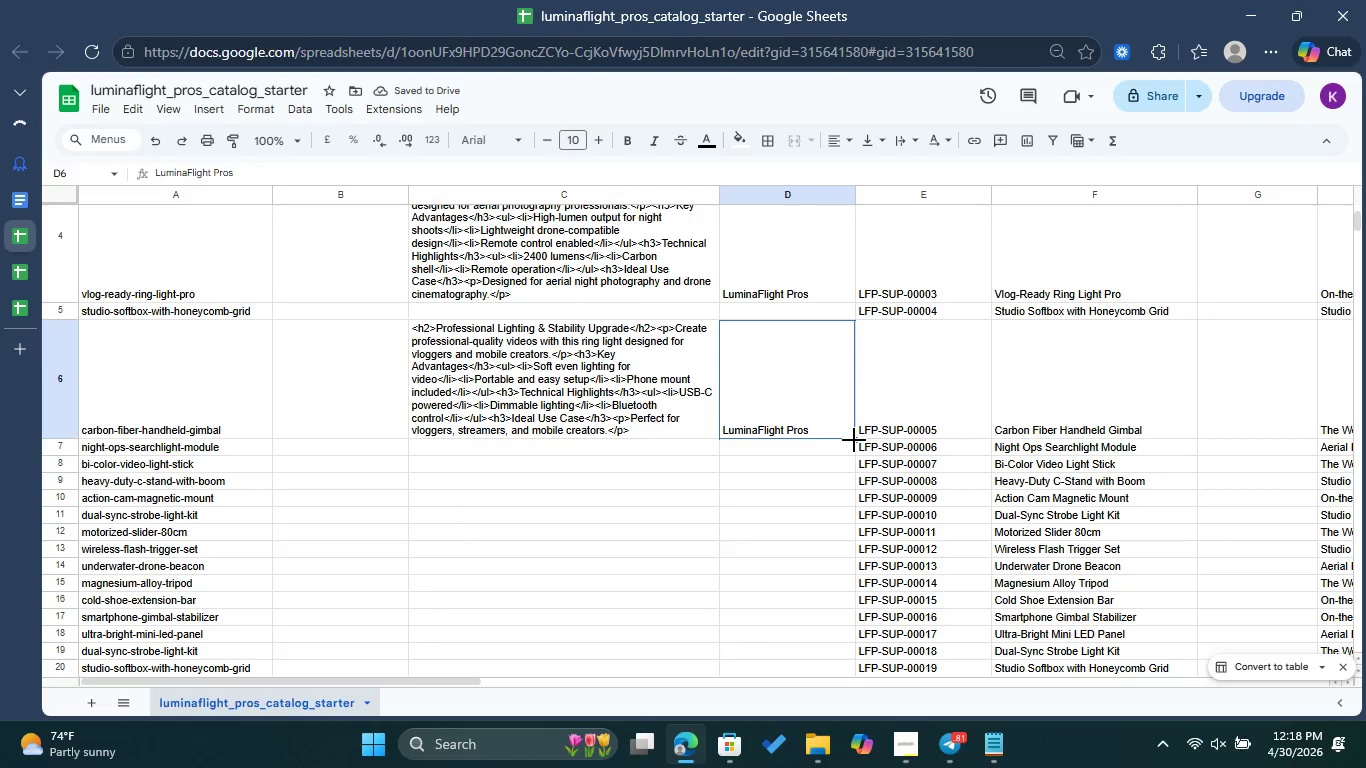 
left_click_drag(start_coordinate=[856, 441], to_coordinate=[836, 493])
 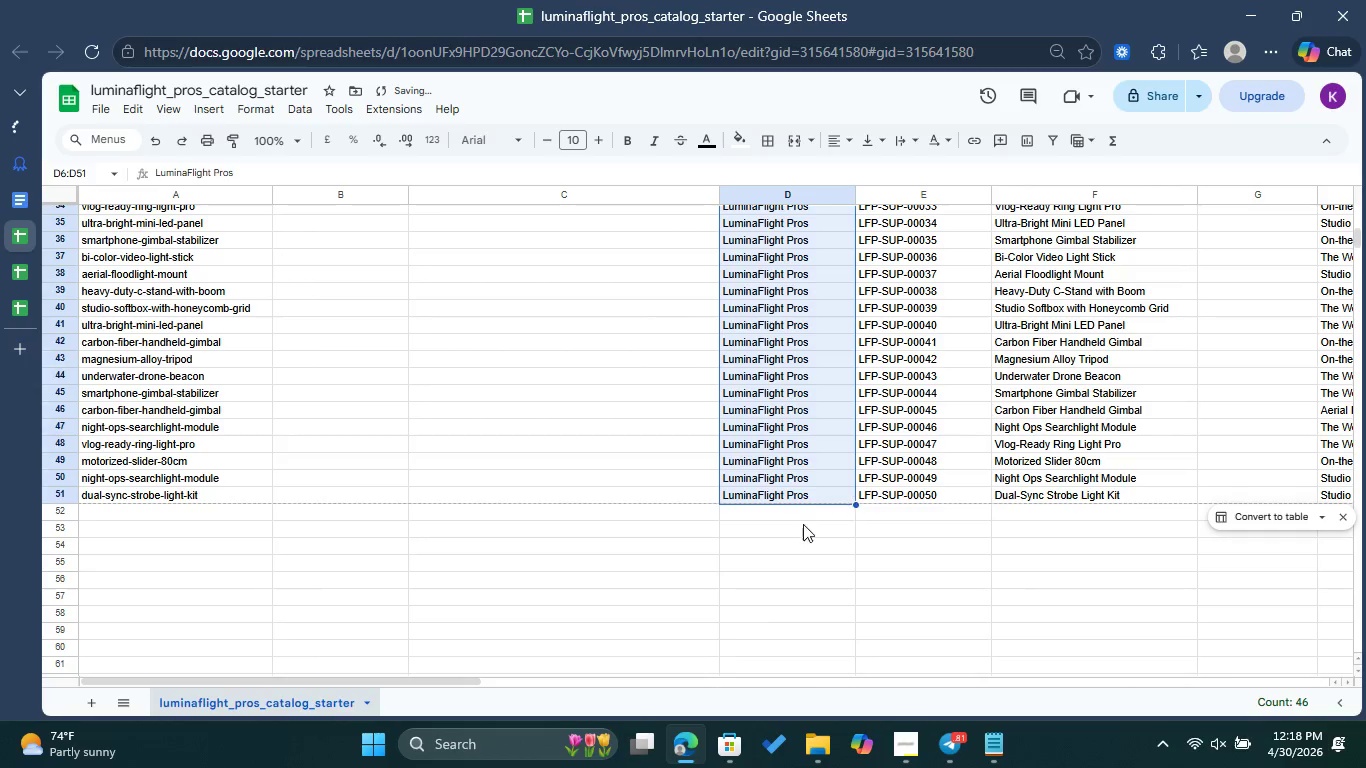 
scroll: coordinate [847, 562], scroll_direction: down, amount: 7.0
 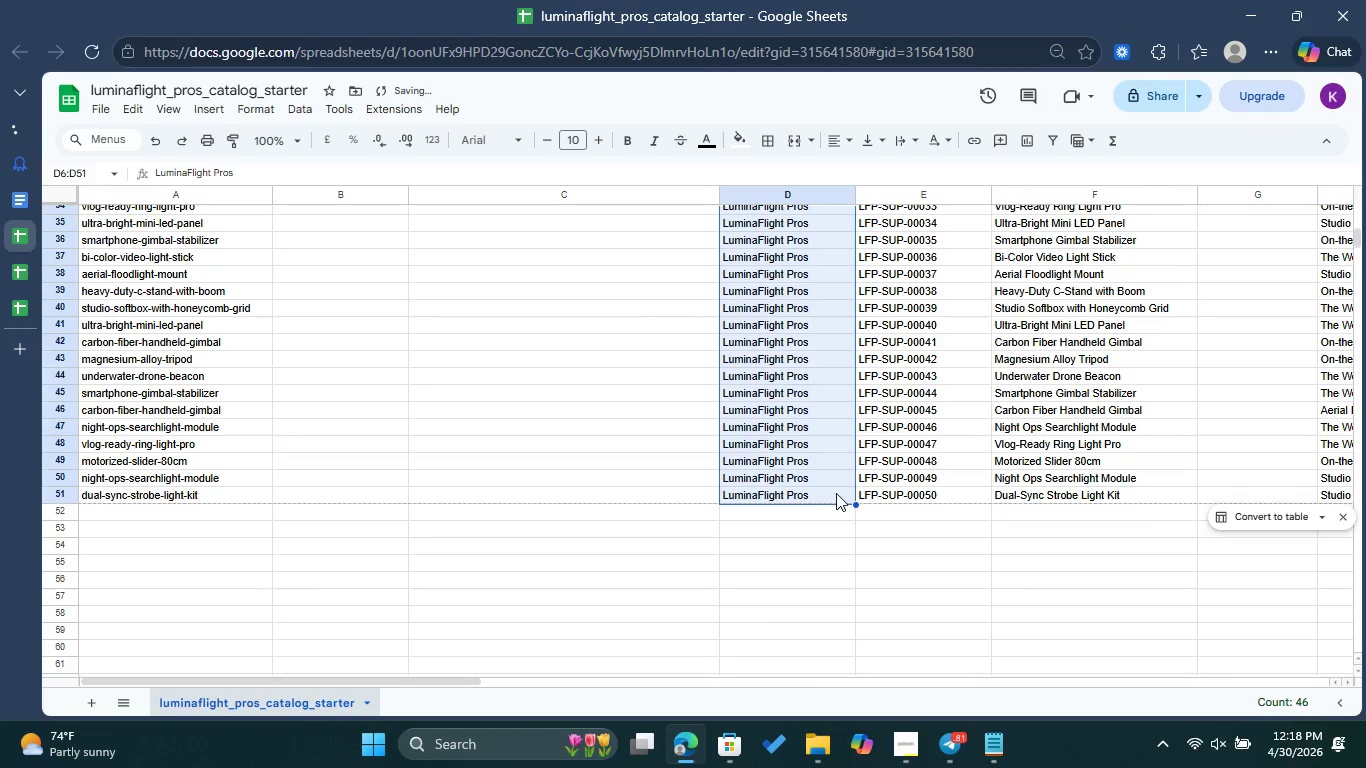 
left_click([801, 528])
 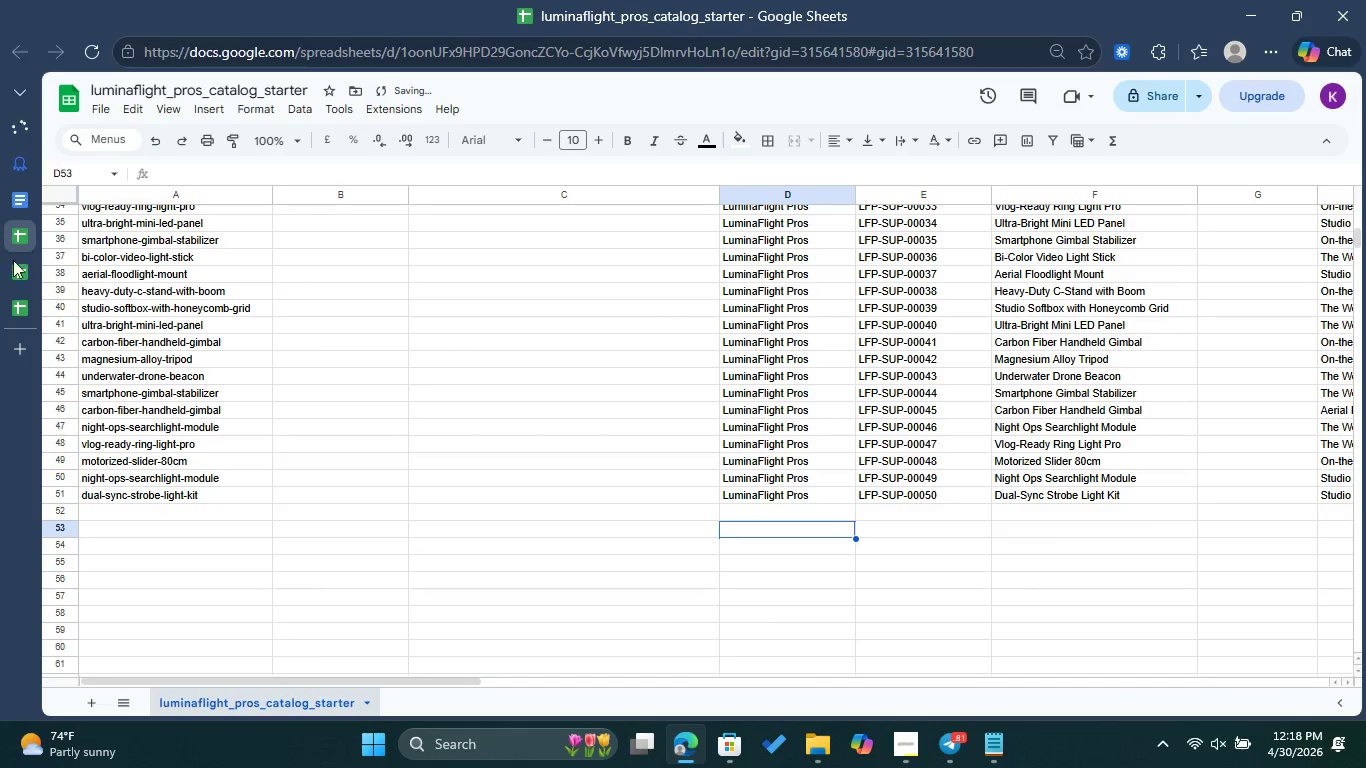 
left_click([25, 278])
 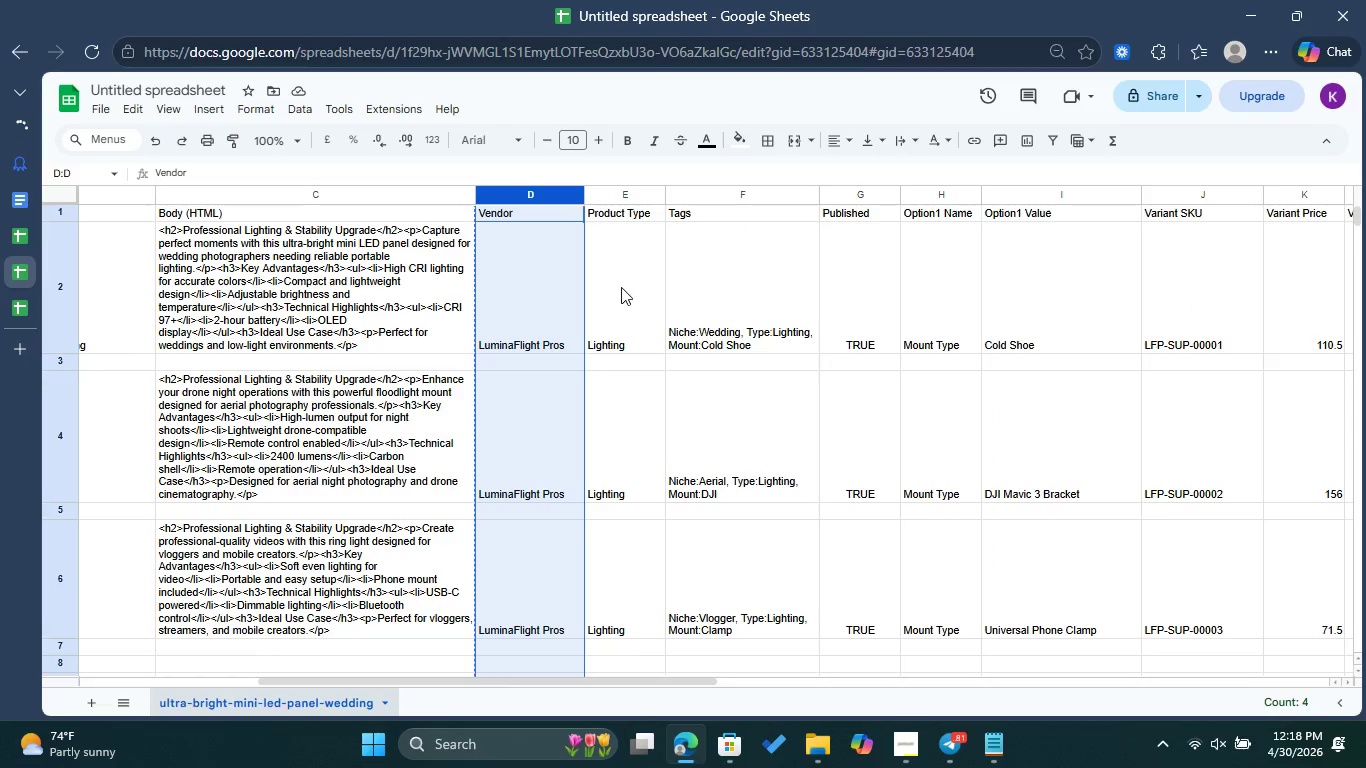 
left_click([618, 287])
 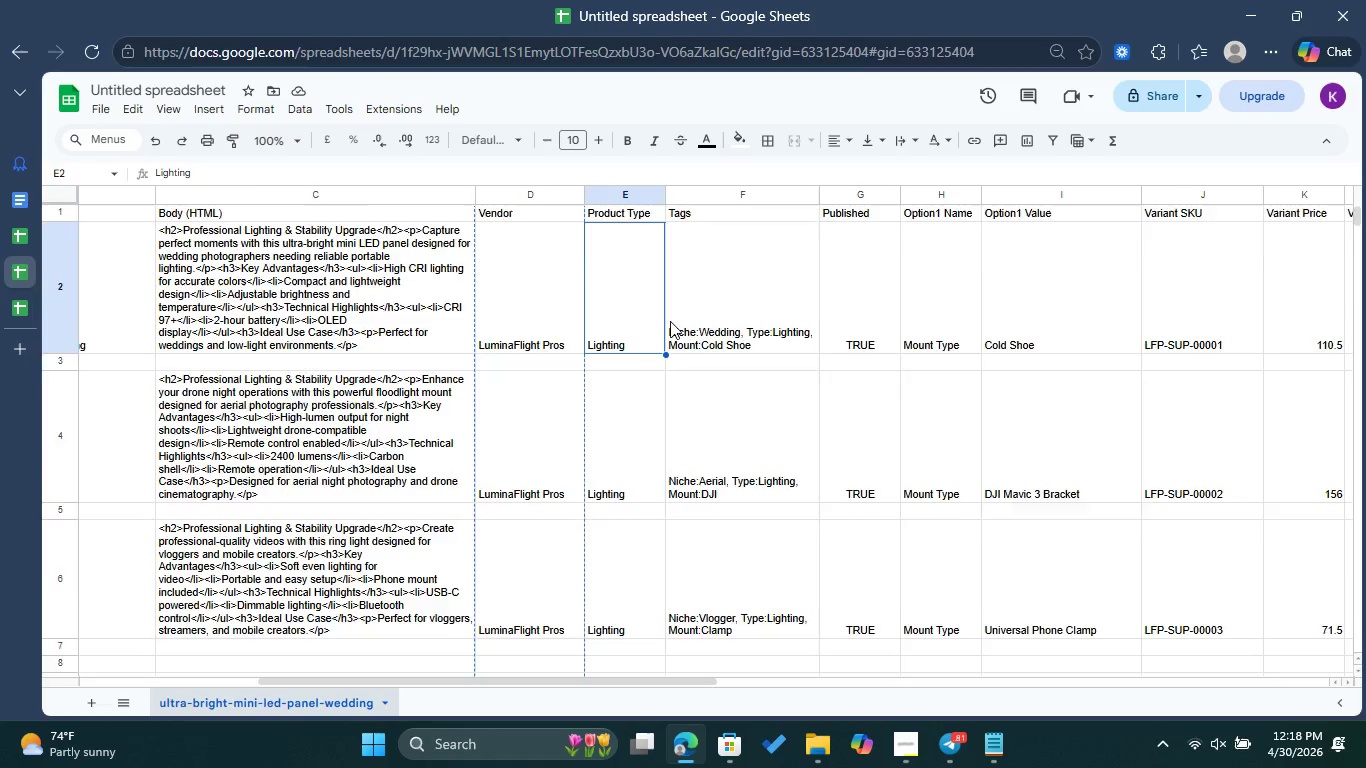 
scroll: coordinate [671, 342], scroll_direction: down, amount: 2.0
 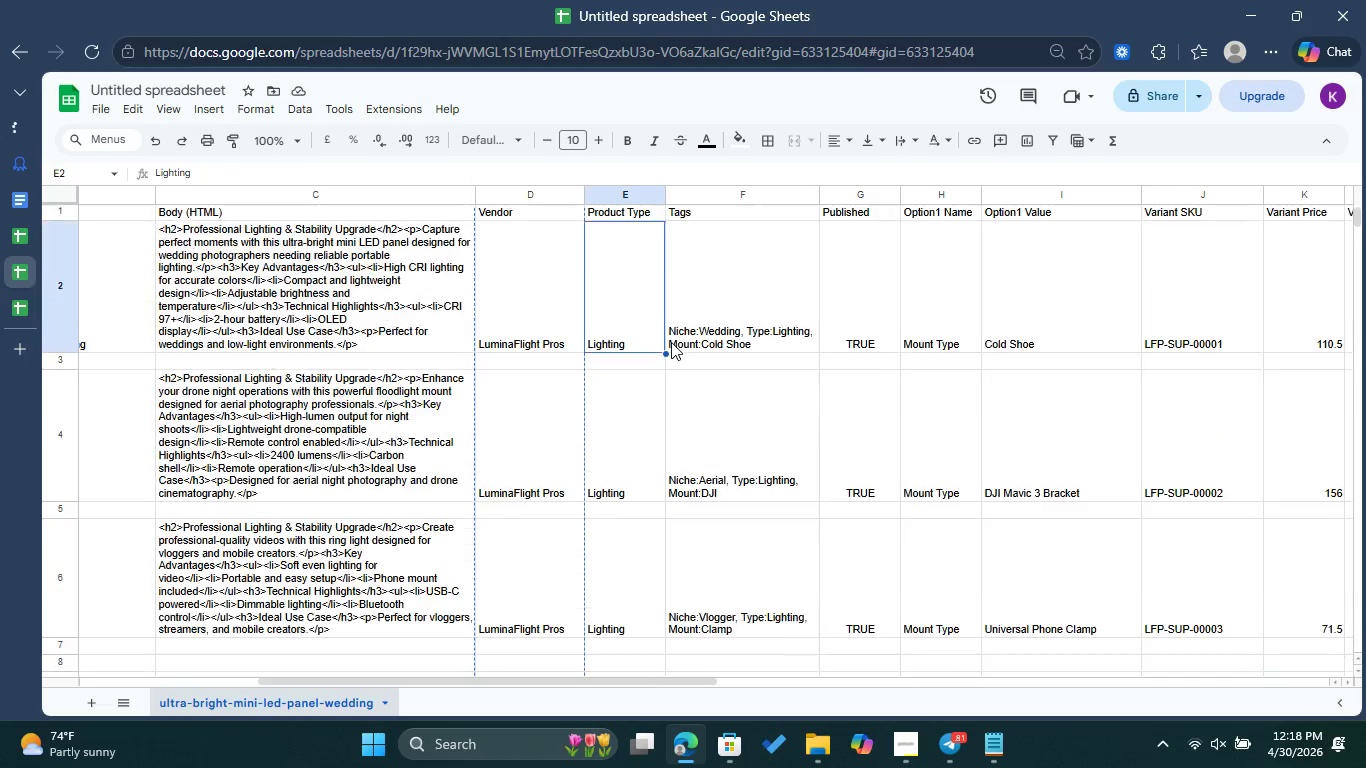 
scroll: coordinate [671, 342], scroll_direction: up, amount: 4.0
 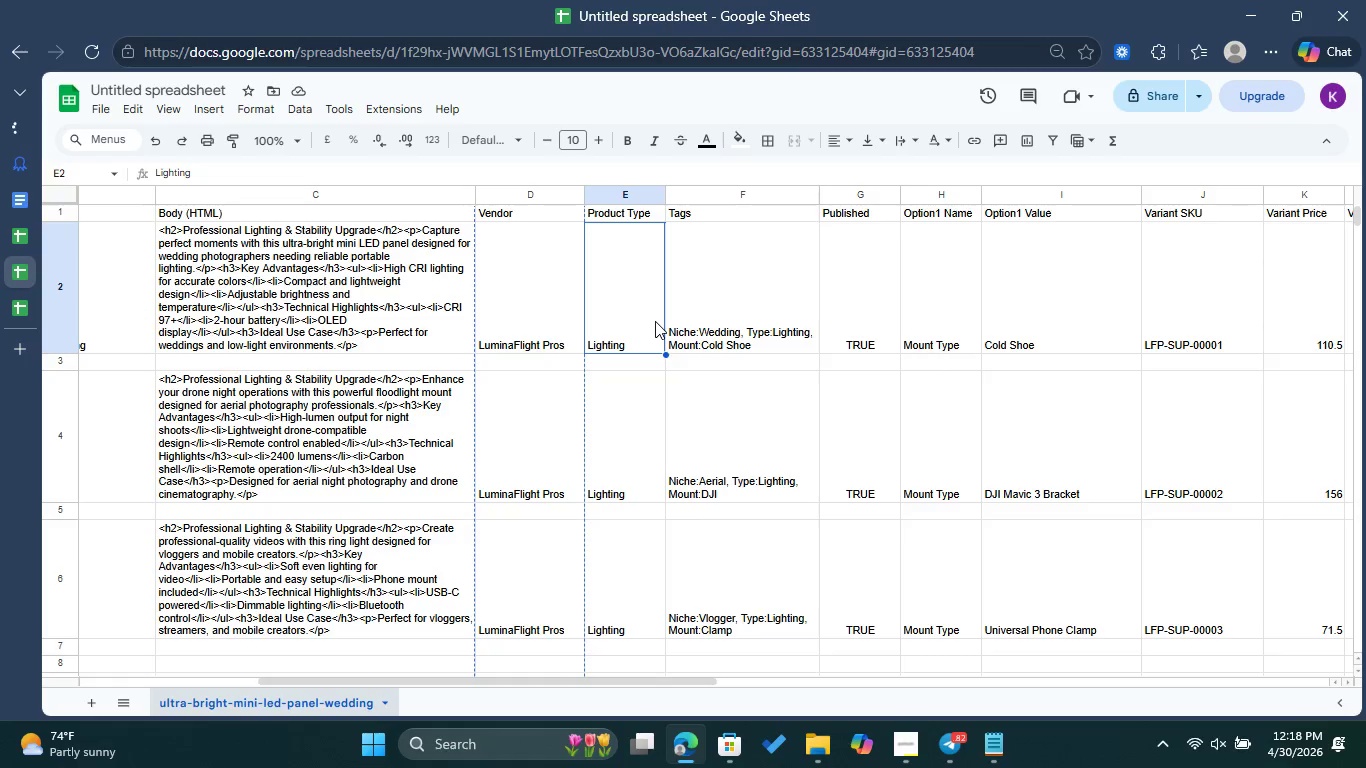 
left_click([24, 227])
 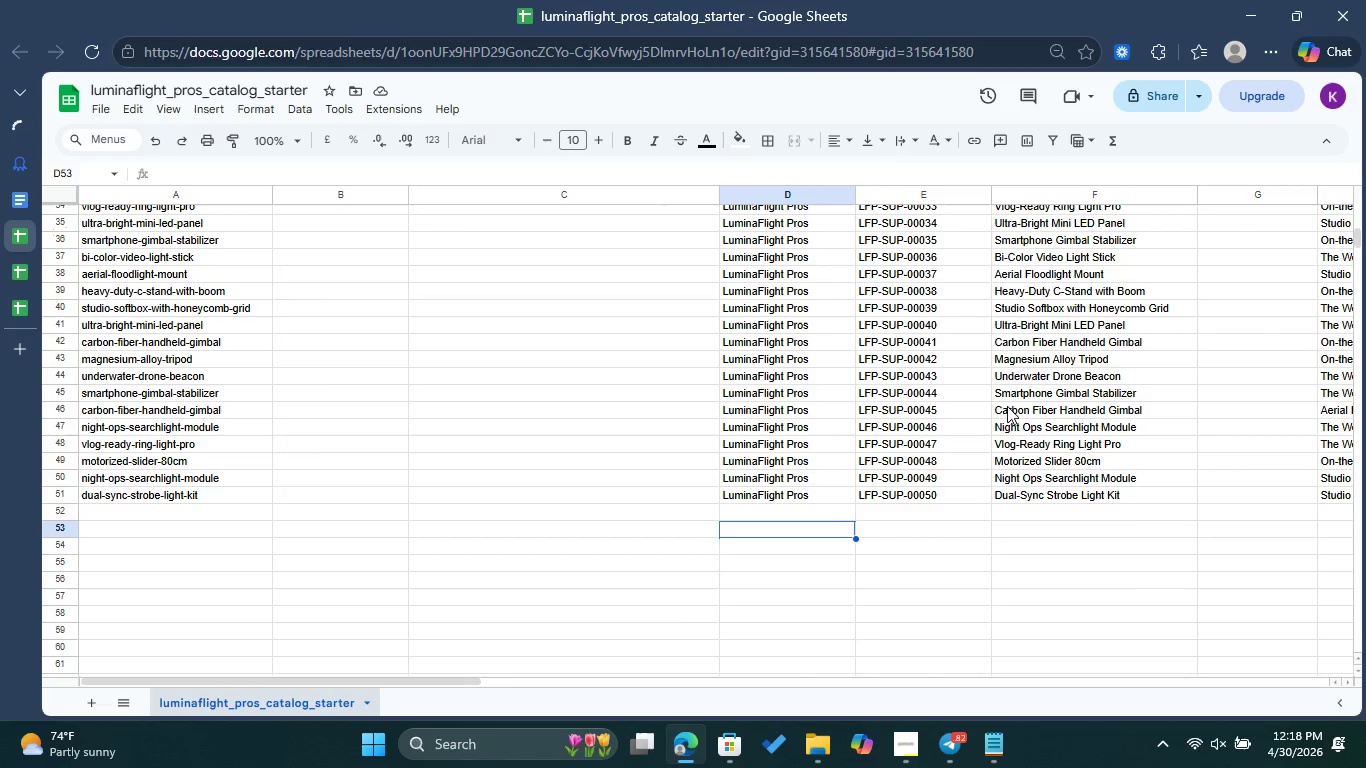 
scroll: coordinate [960, 323], scroll_direction: up, amount: 22.0
 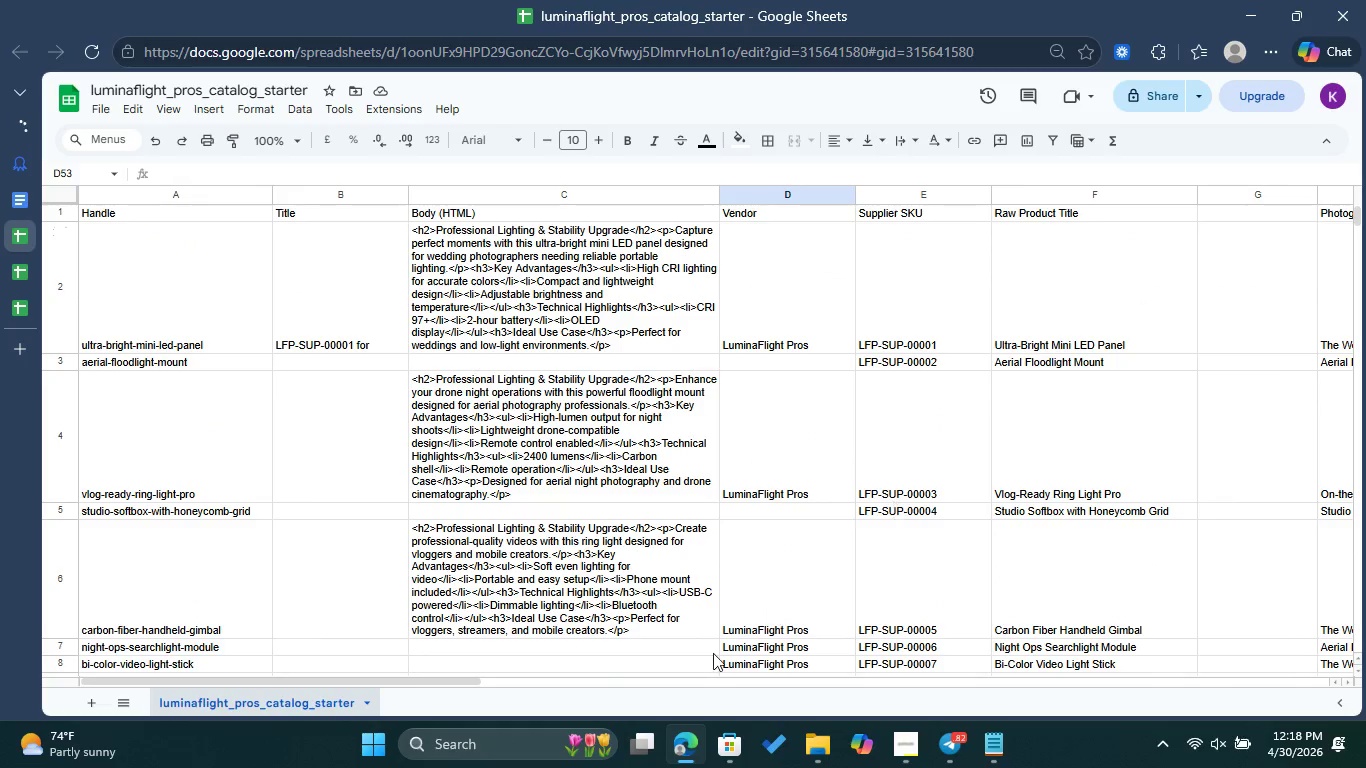 
left_click_drag(start_coordinate=[453, 678], to_coordinate=[436, 625])
 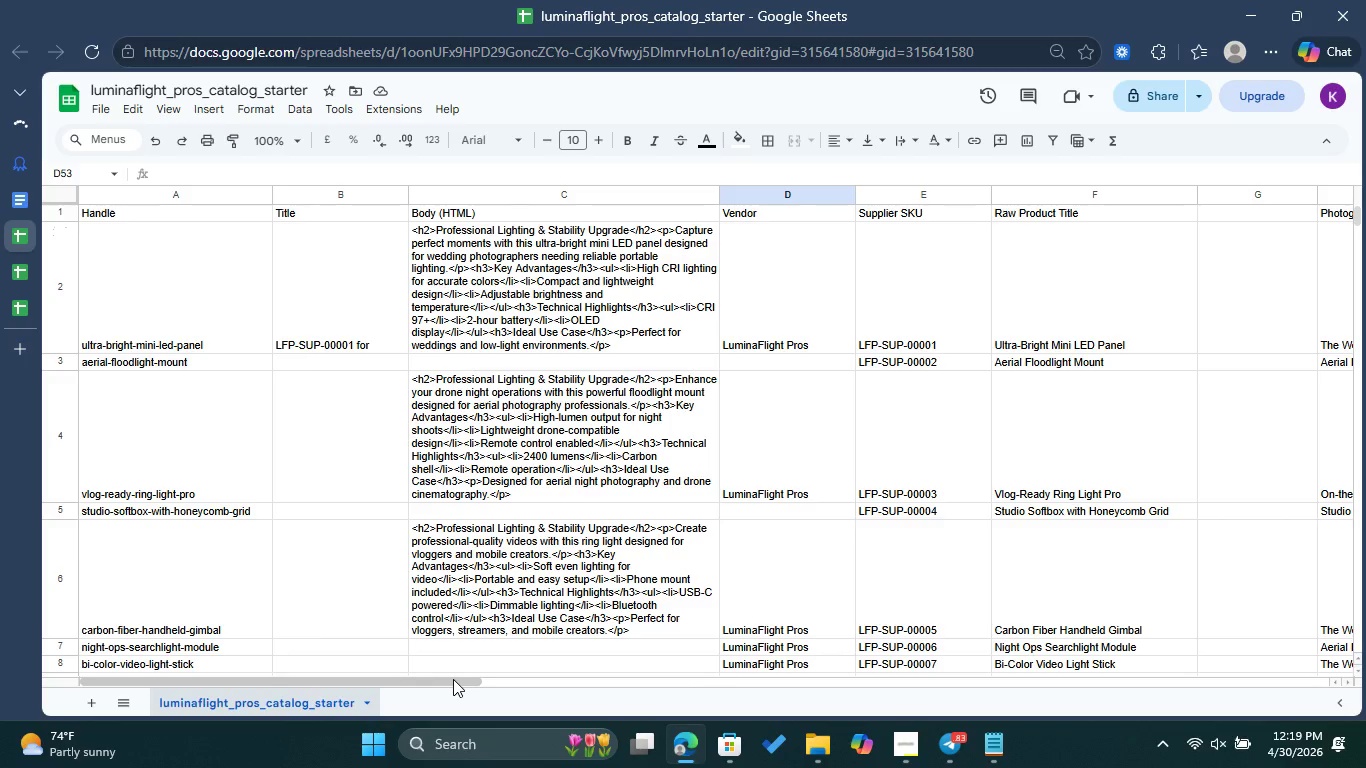 
wait(5.92)
 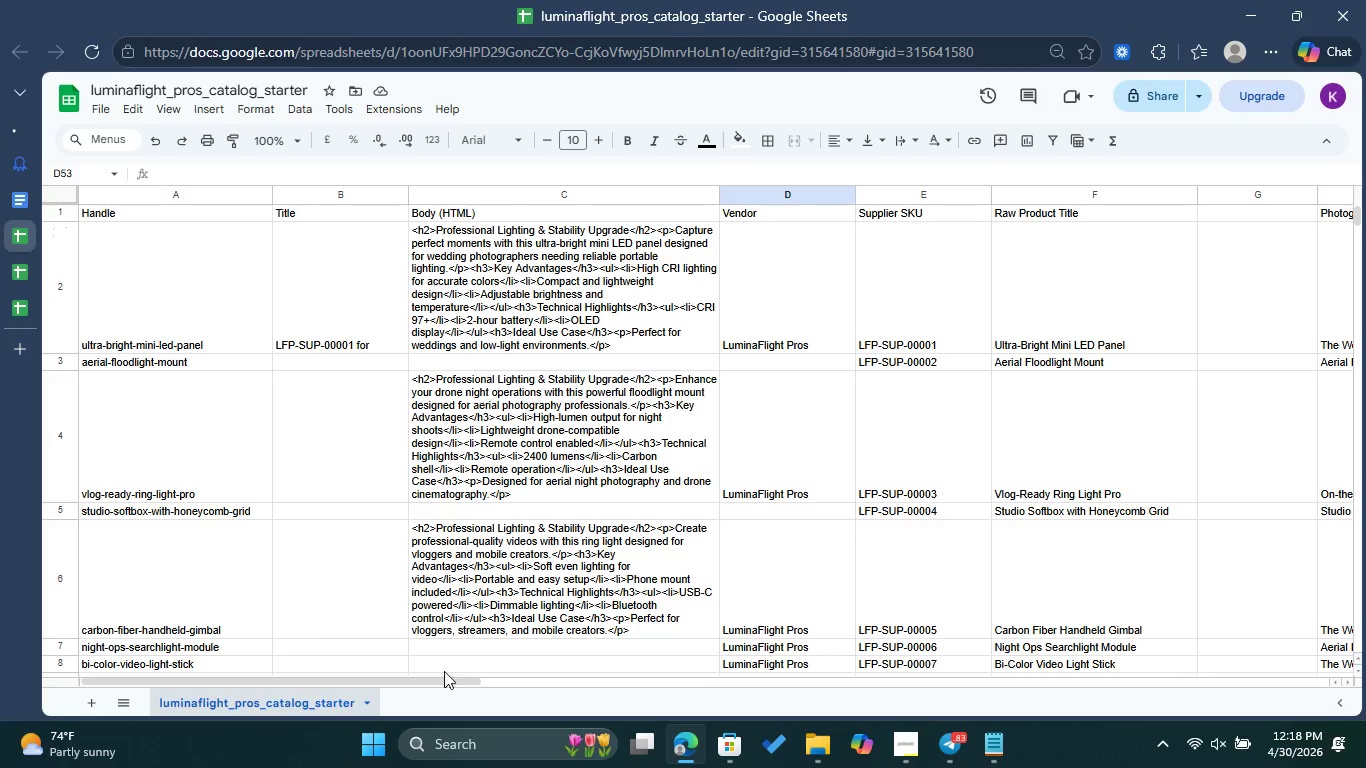 
left_click_drag(start_coordinate=[454, 684], to_coordinate=[359, 673])
 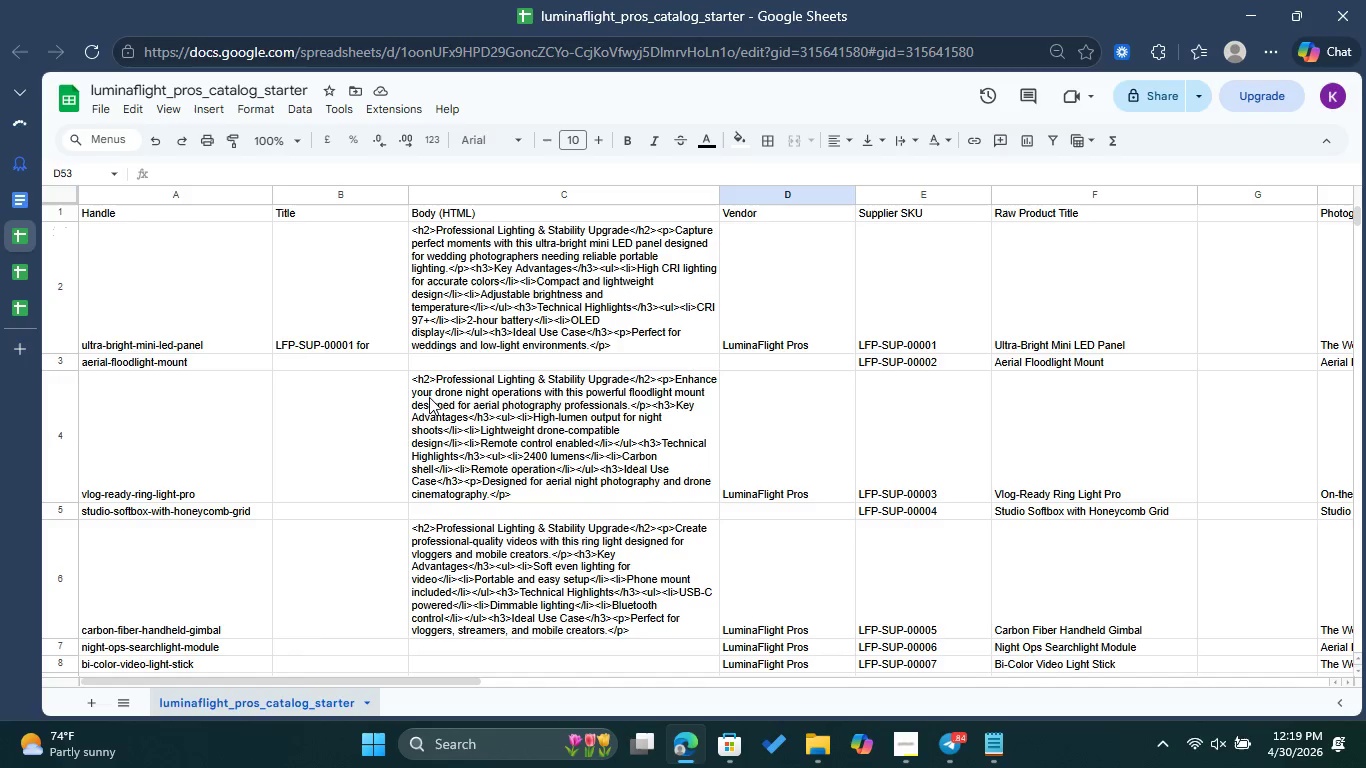 
wait(11.47)
 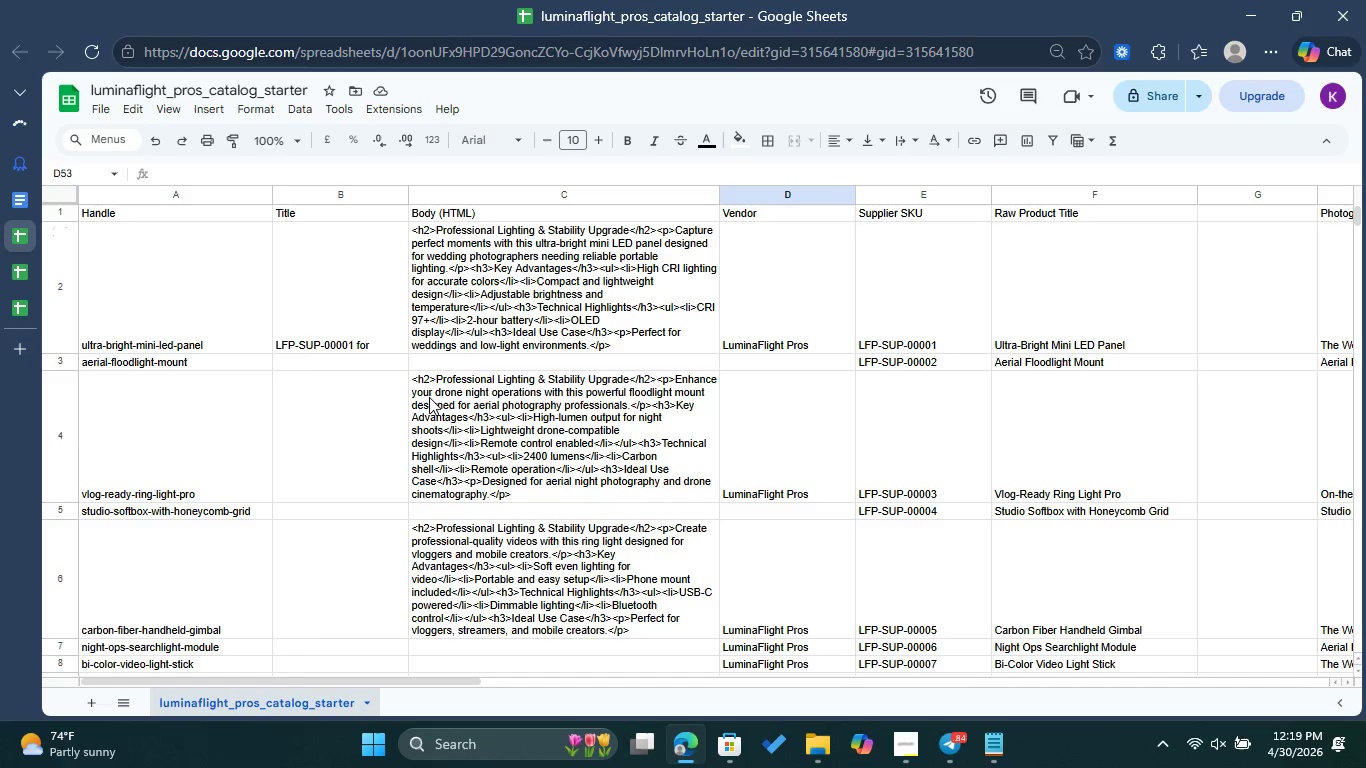 
mouse_move([47, 293])
 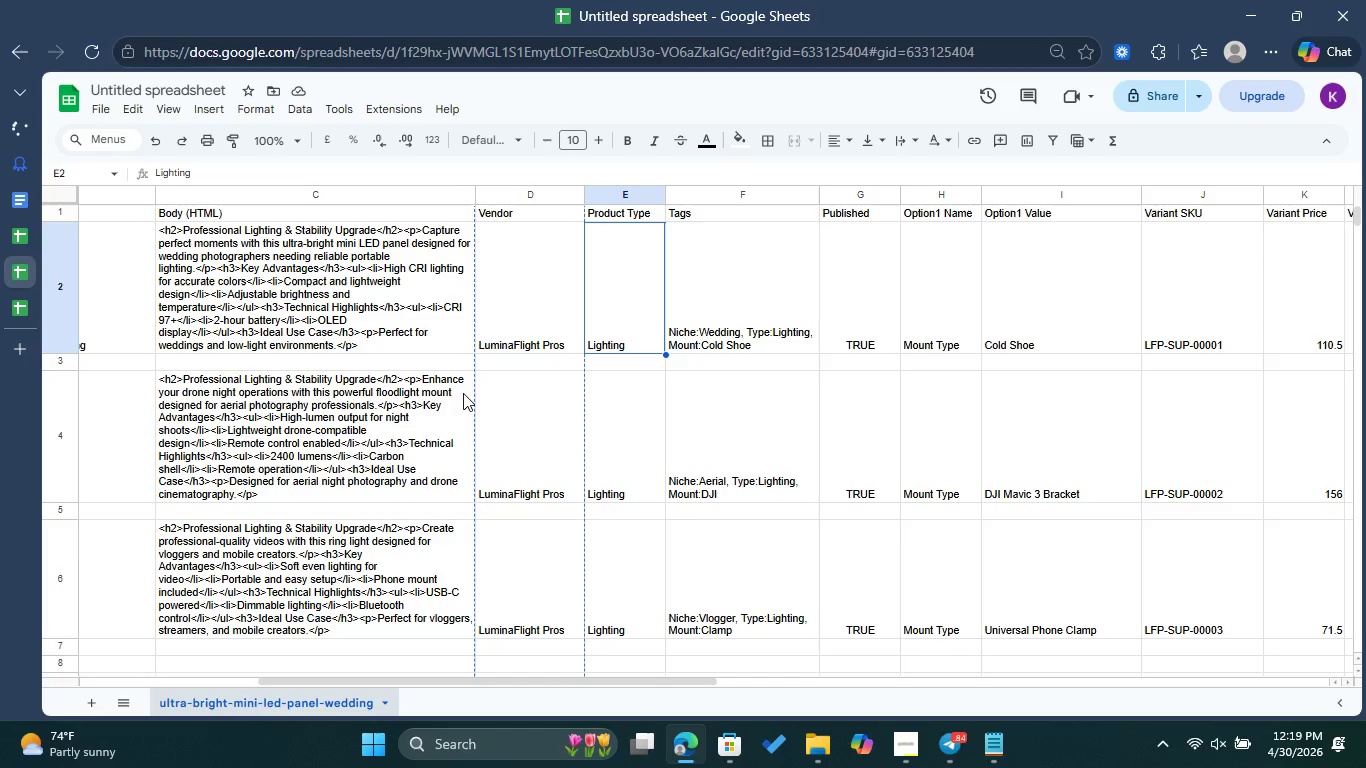 
scroll: coordinate [477, 397], scroll_direction: up, amount: 4.0
 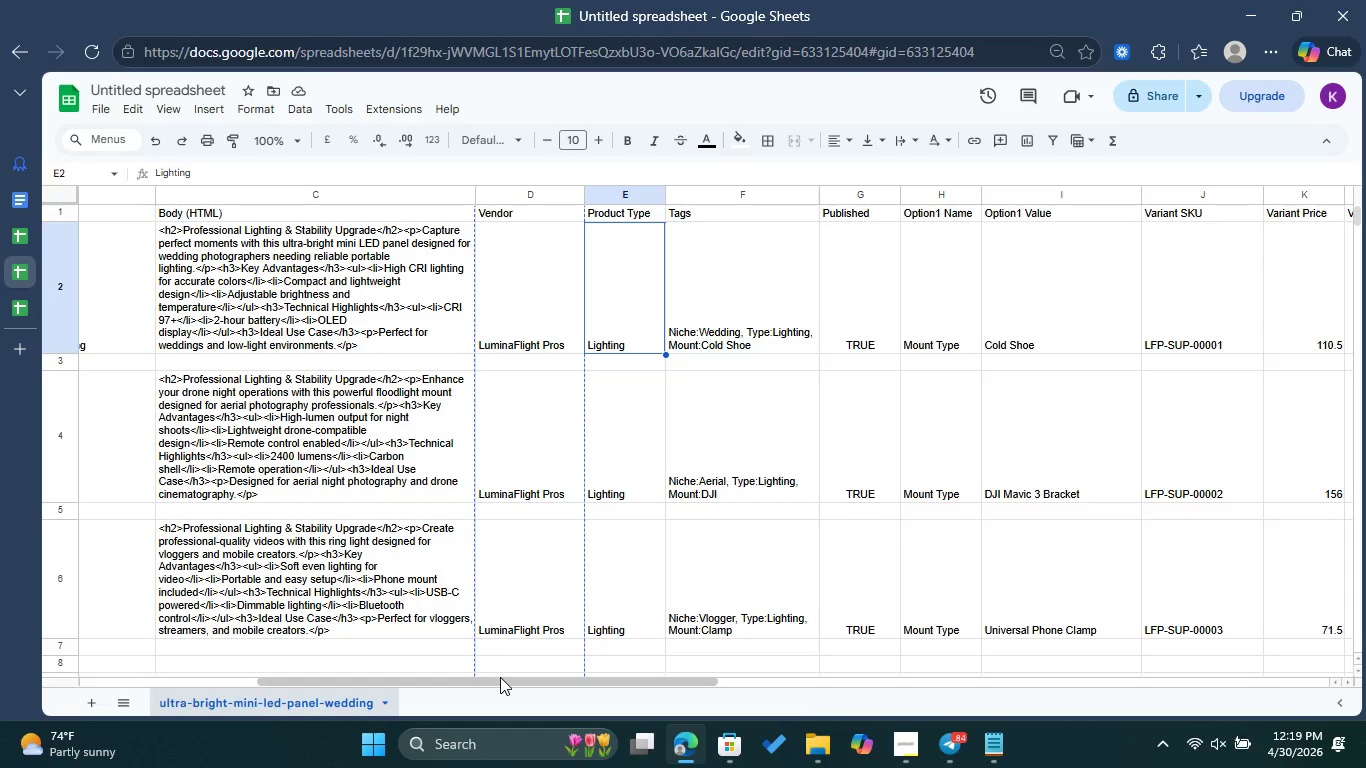 
left_click_drag(start_coordinate=[501, 678], to_coordinate=[219, 663])
 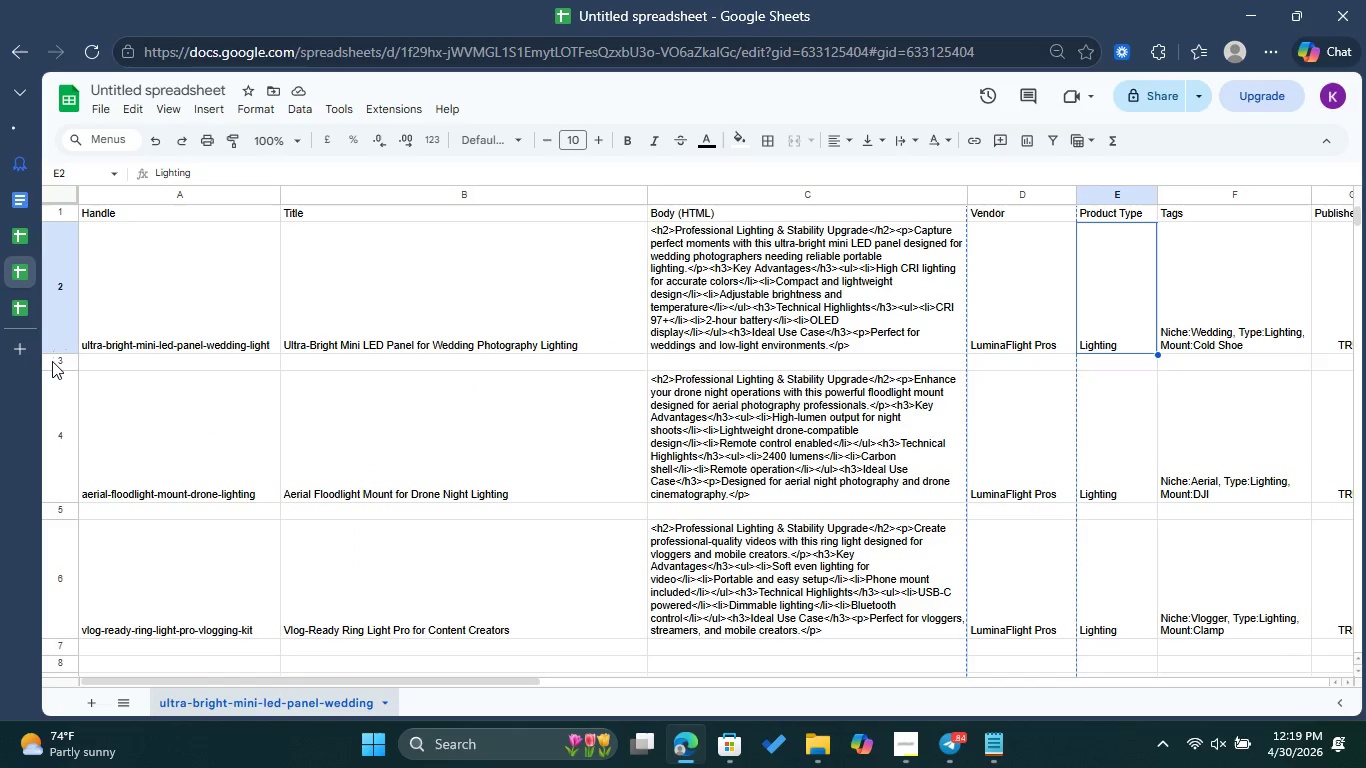 
left_click([55, 361])
 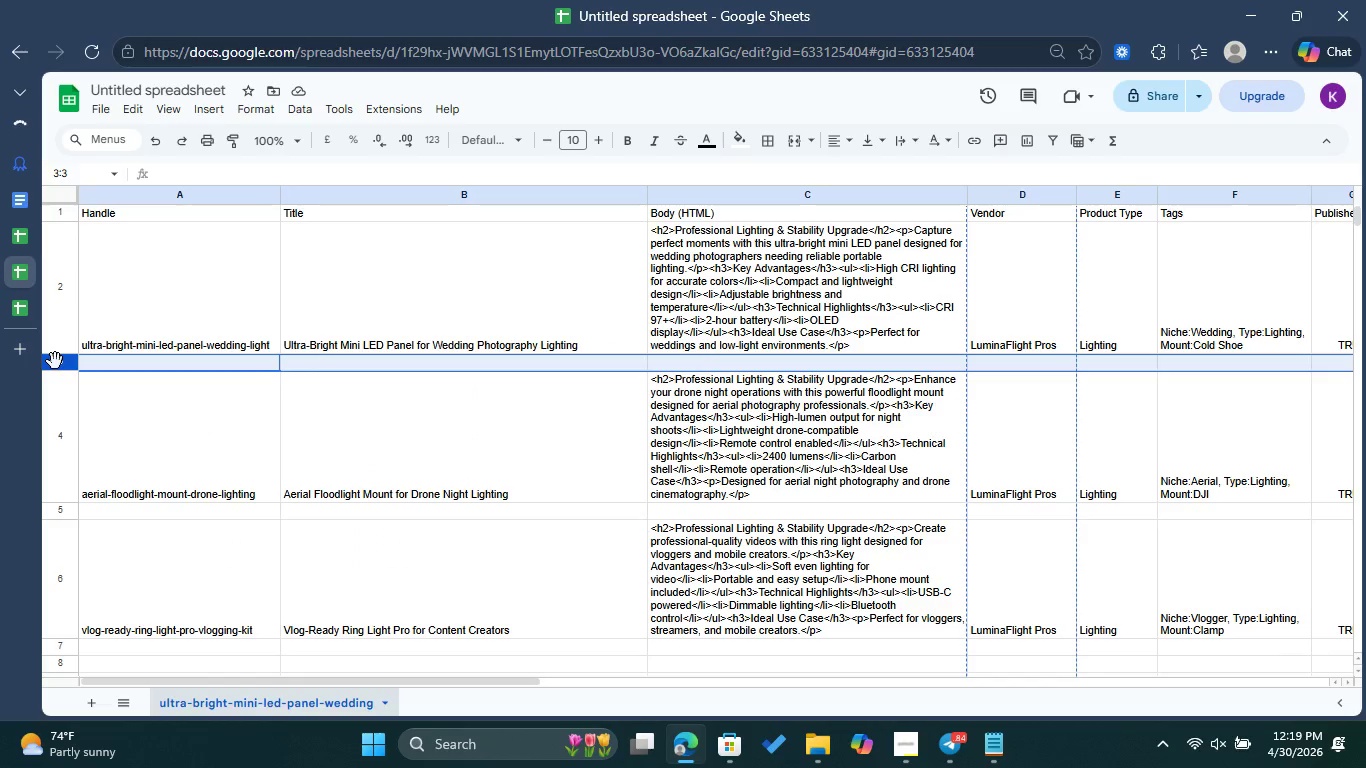 
right_click([55, 361])
 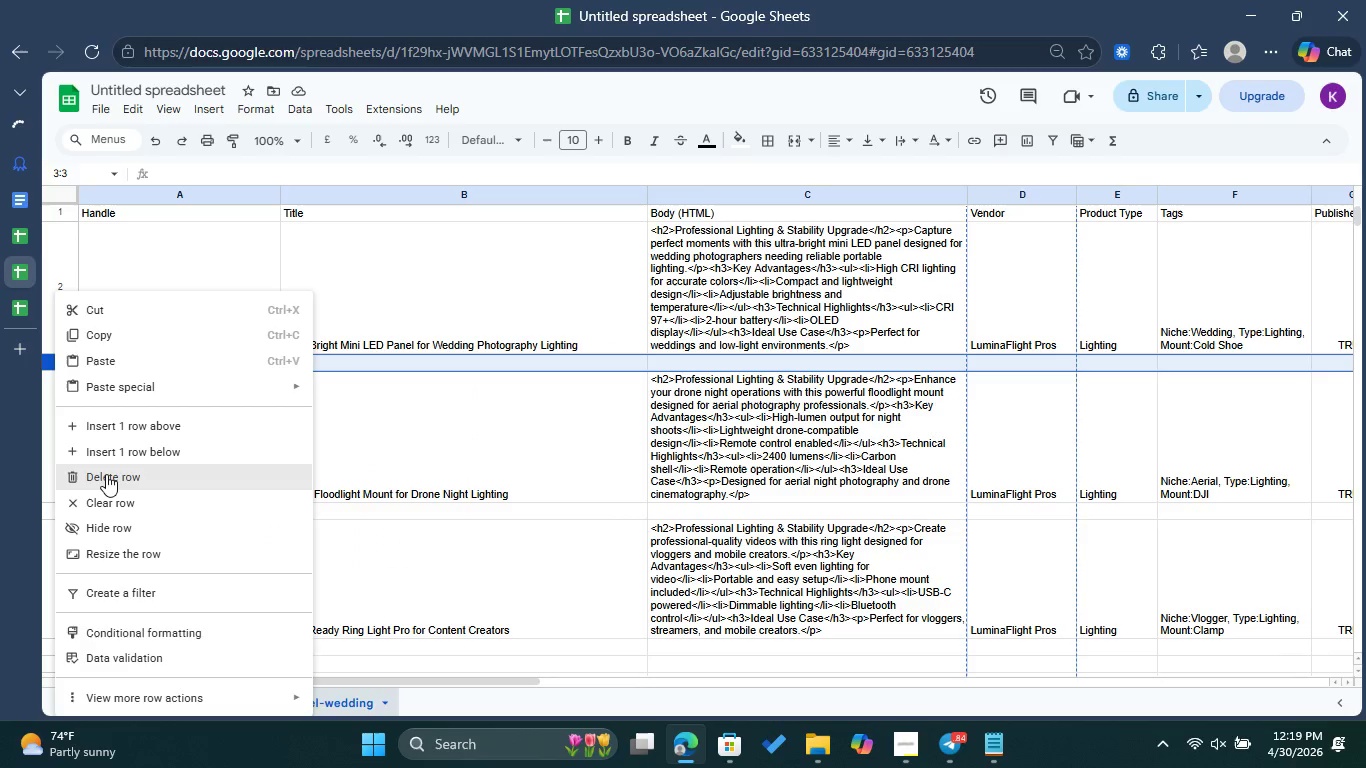 
left_click([106, 477])
 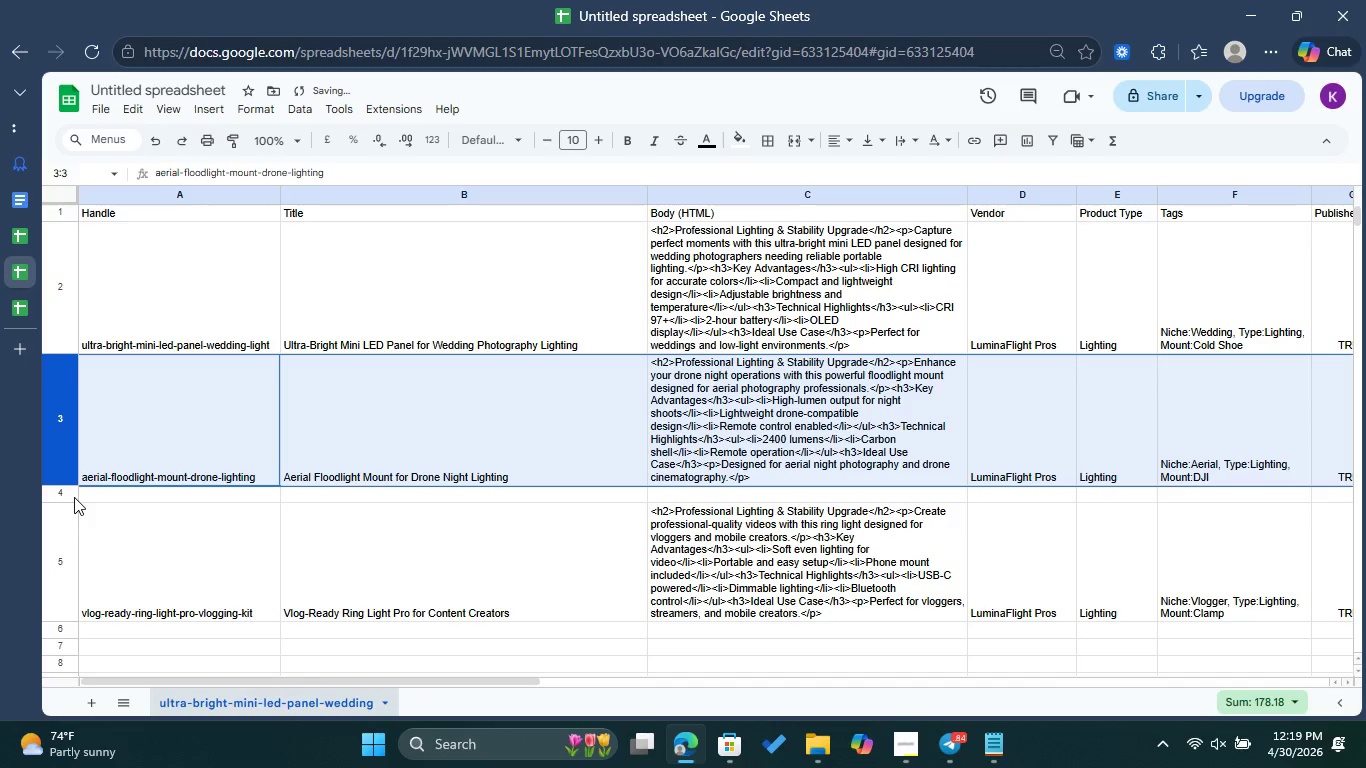 
left_click([74, 493])
 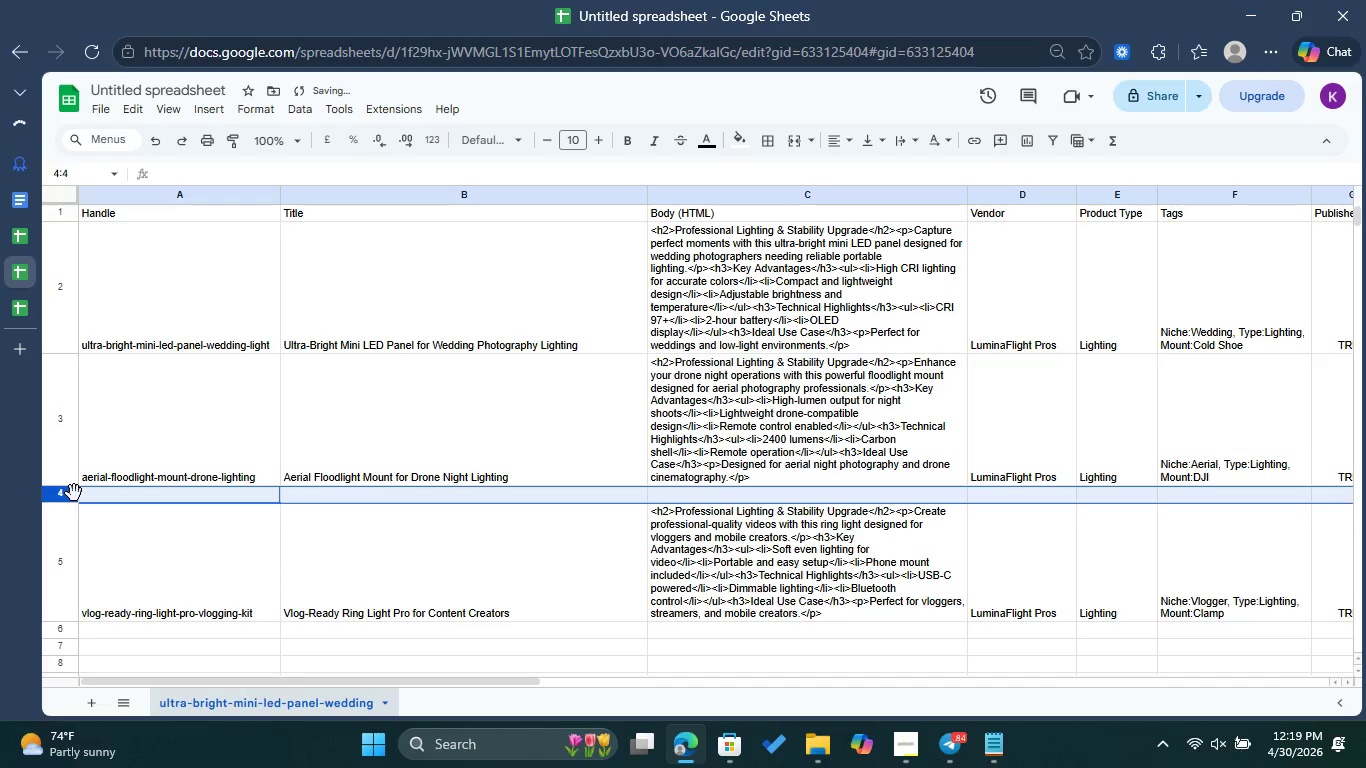 
right_click([74, 493])
 